 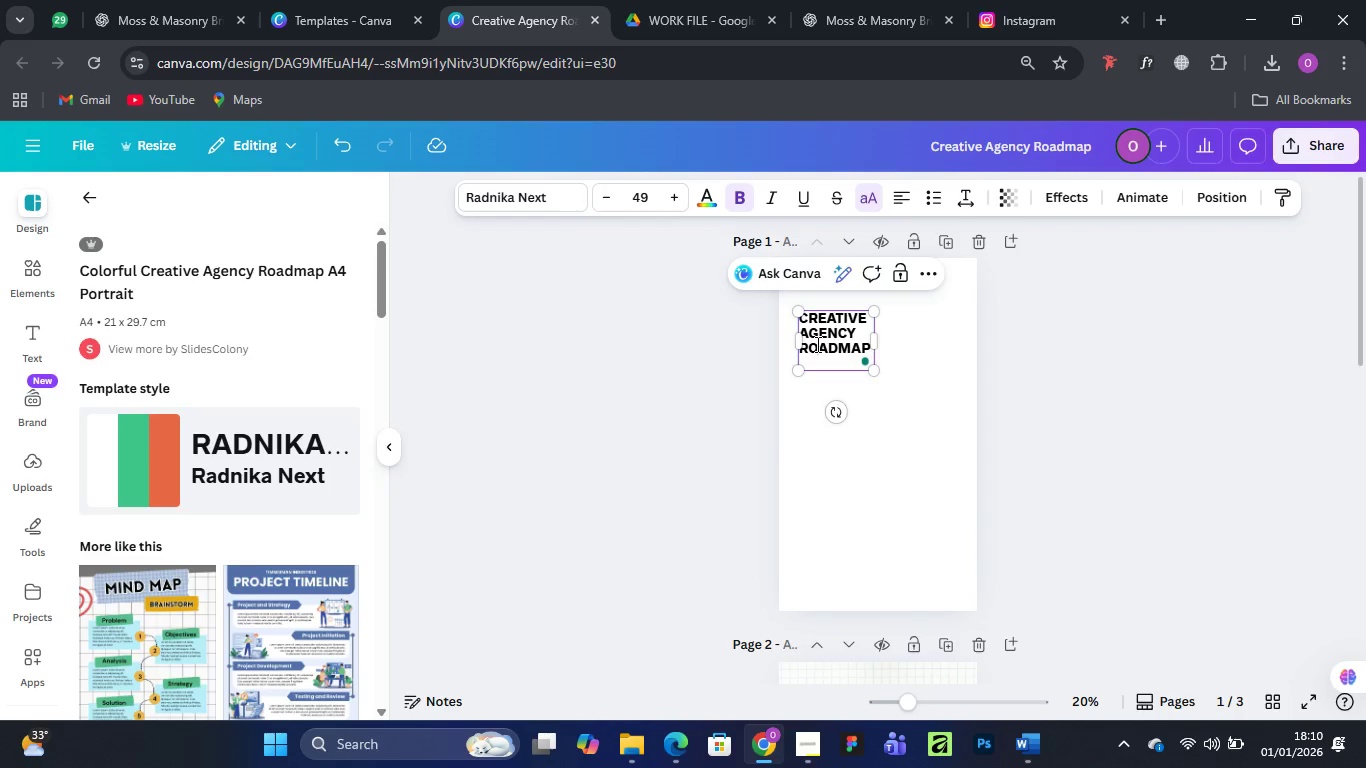 
key(Shift+ShiftLeft)
 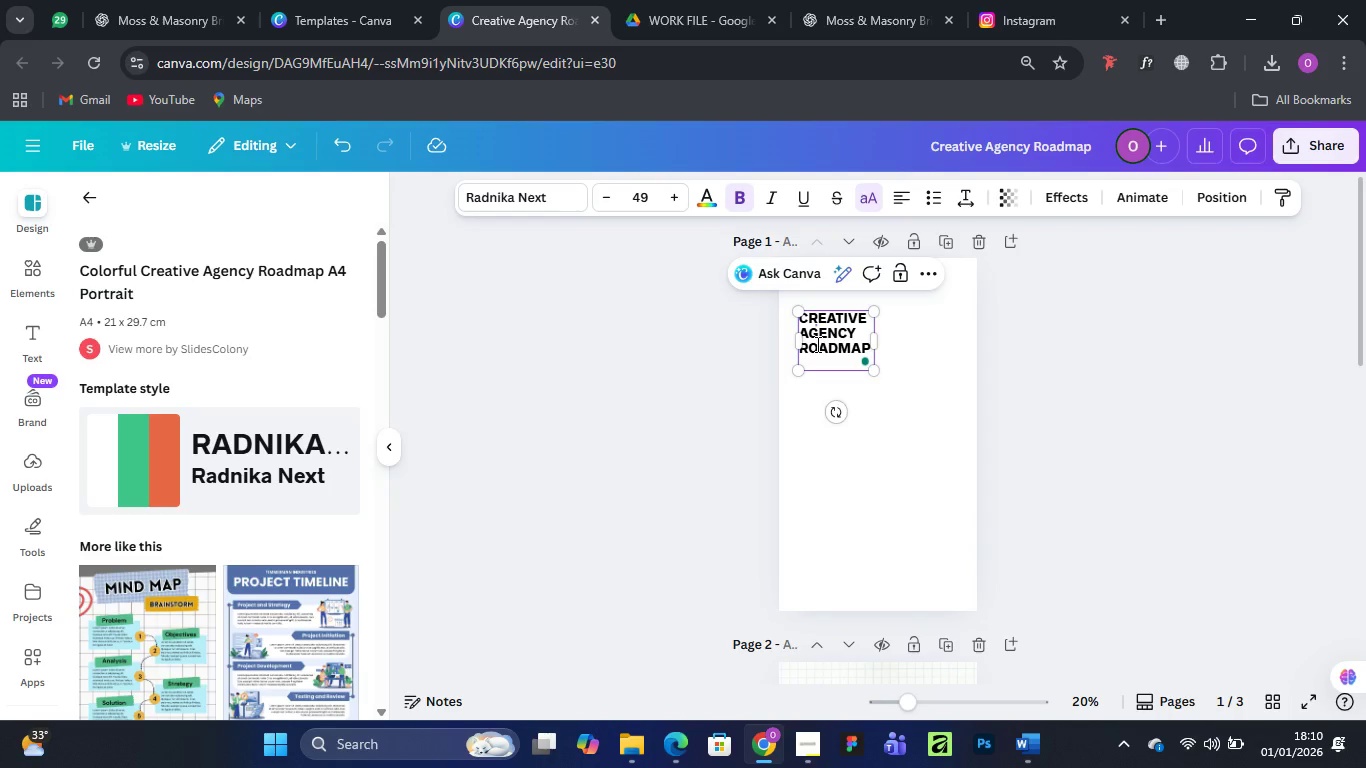 
key(Control+A)
 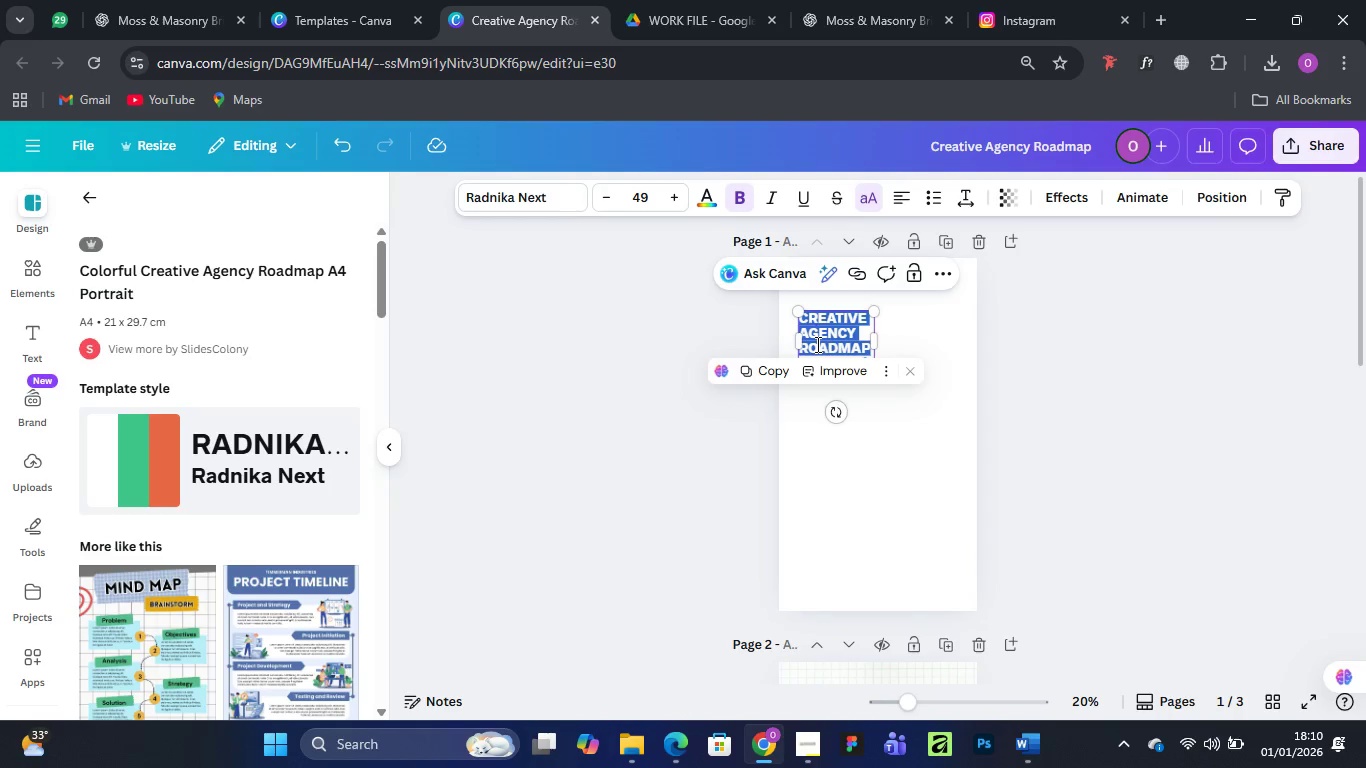 
key(Control+V)
 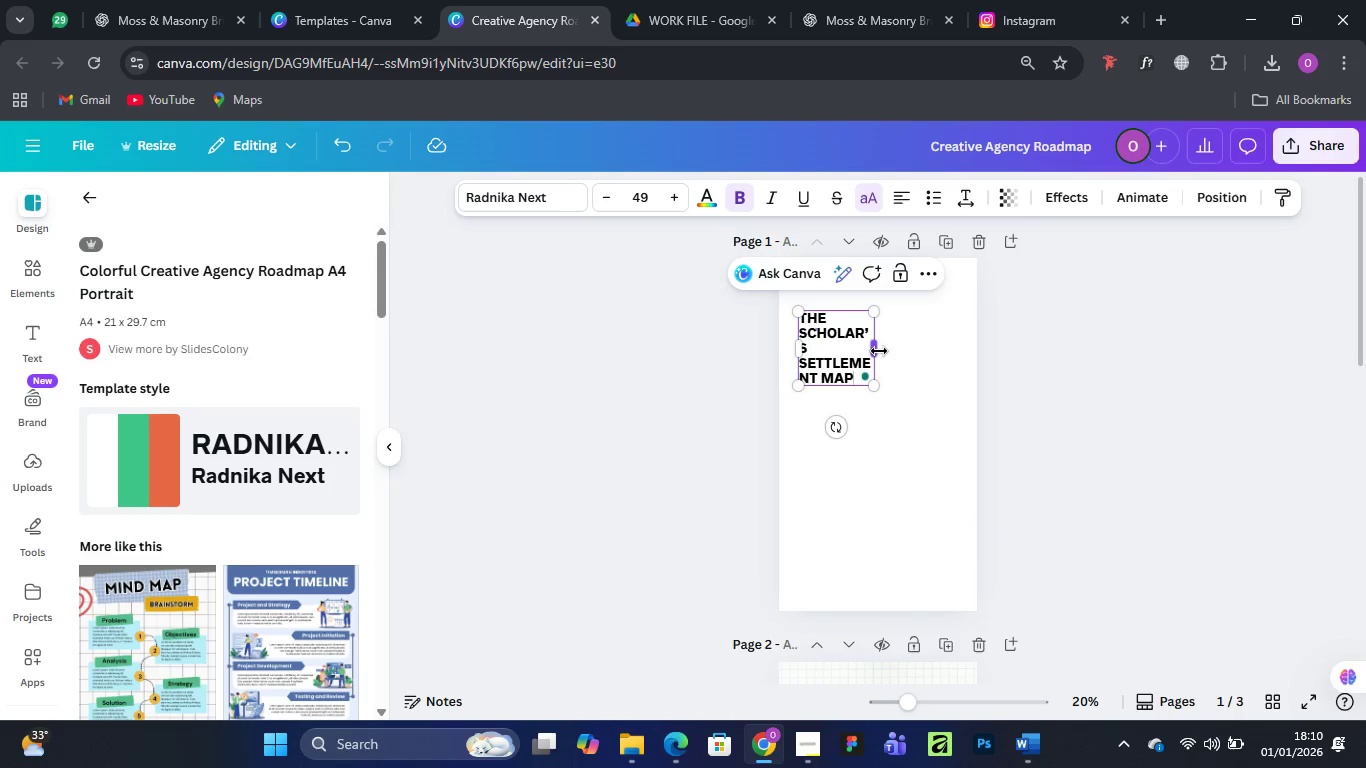 
left_click_drag(start_coordinate=[879, 351], to_coordinate=[912, 350])
 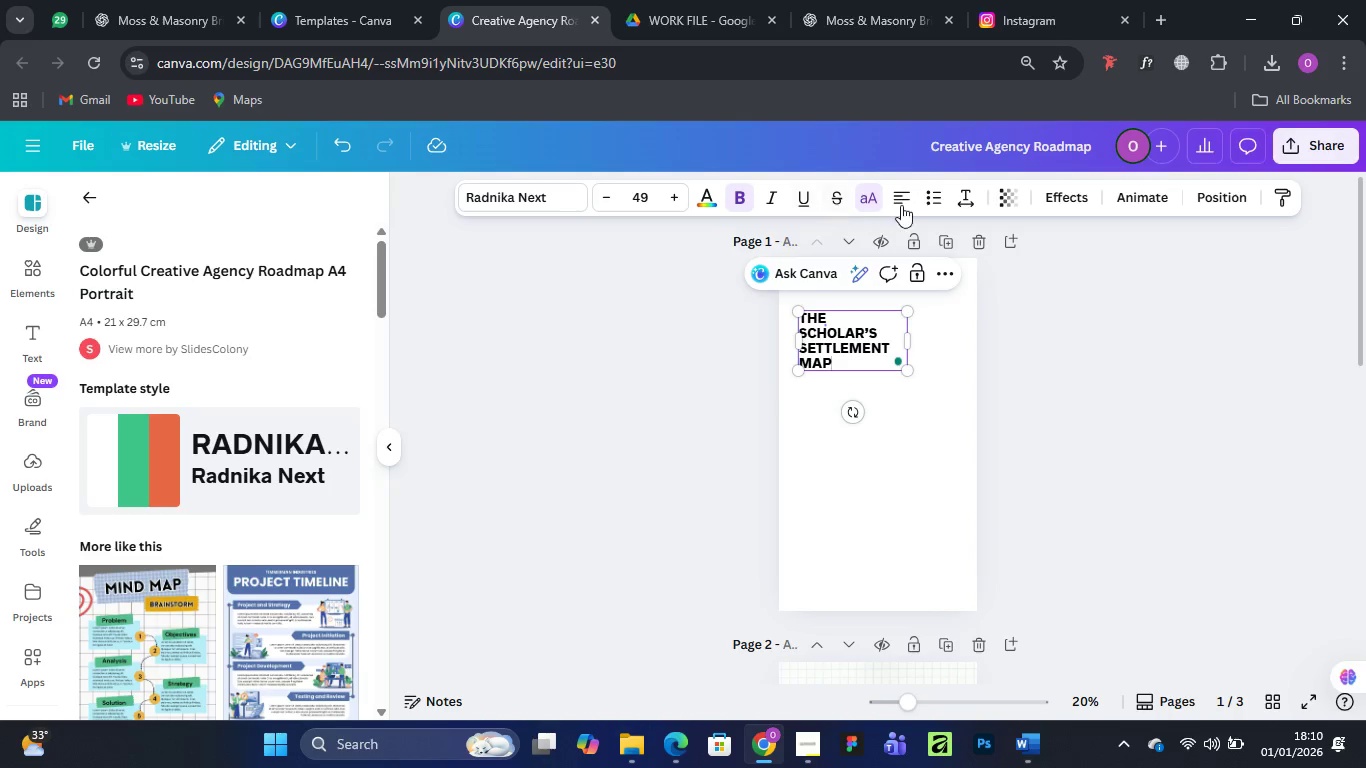 
left_click([907, 203])
 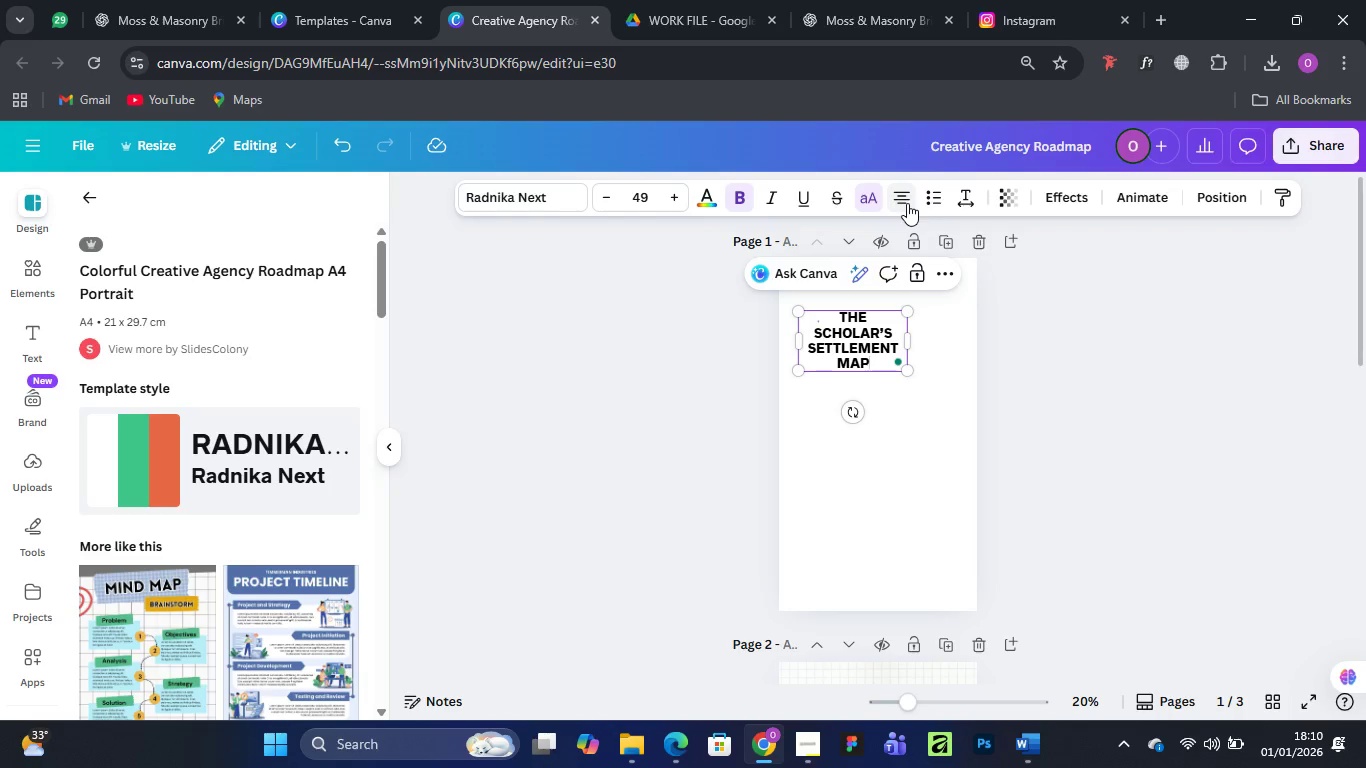 
left_click([907, 203])
 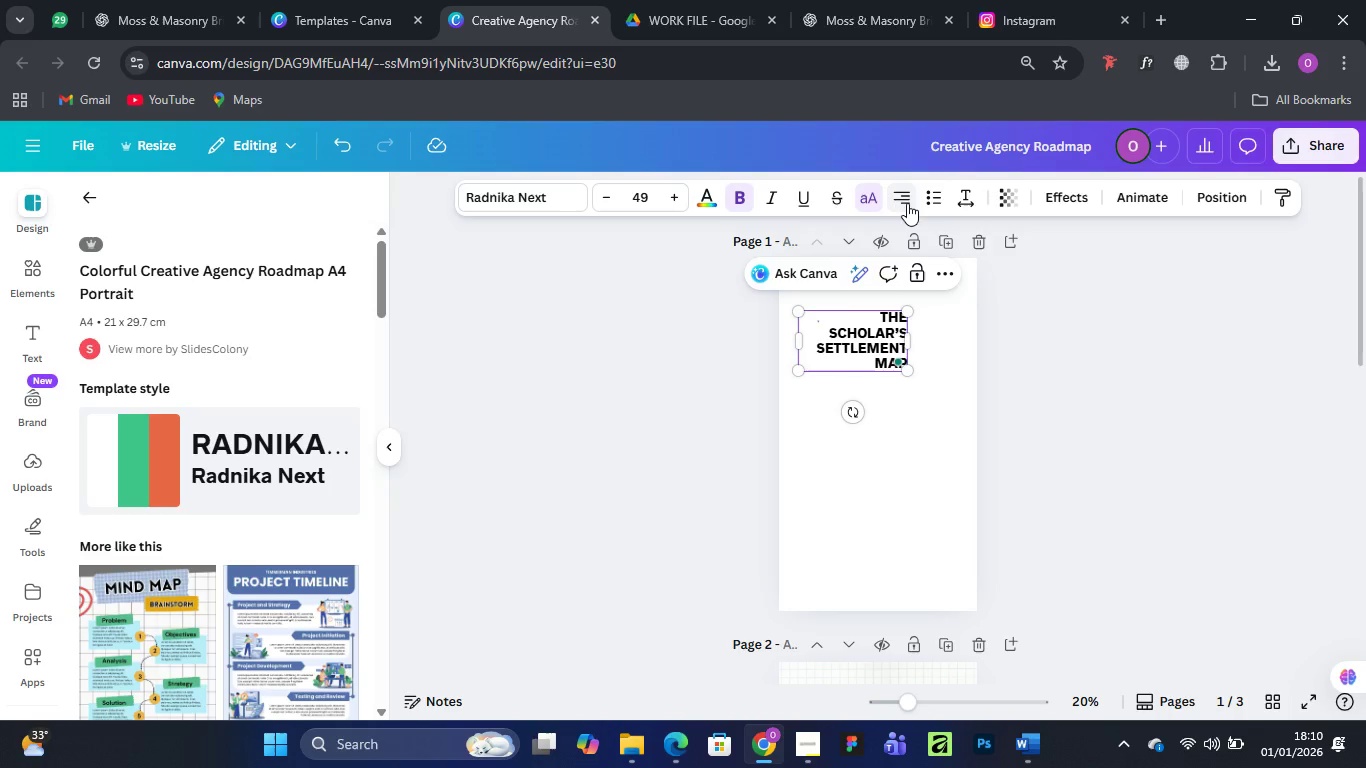 
left_click([907, 203])
 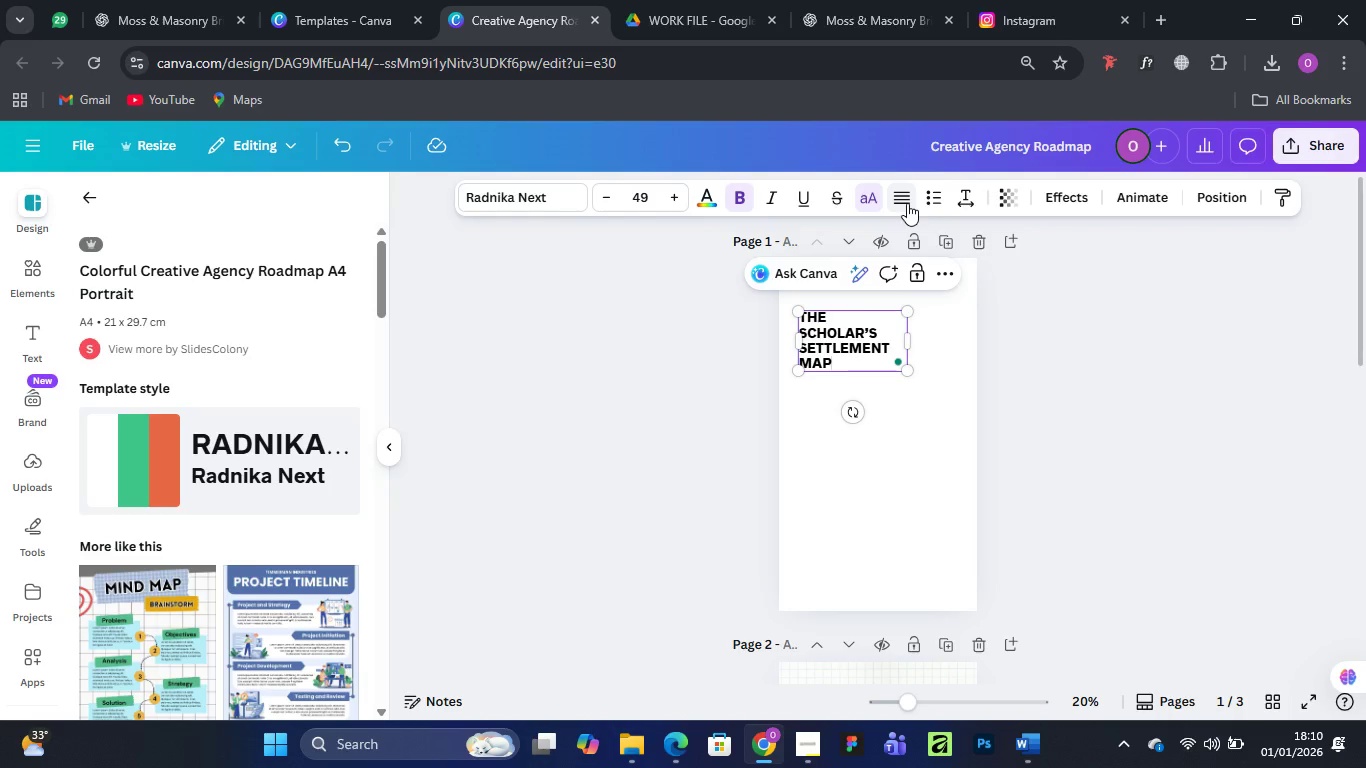 
left_click([907, 203])
 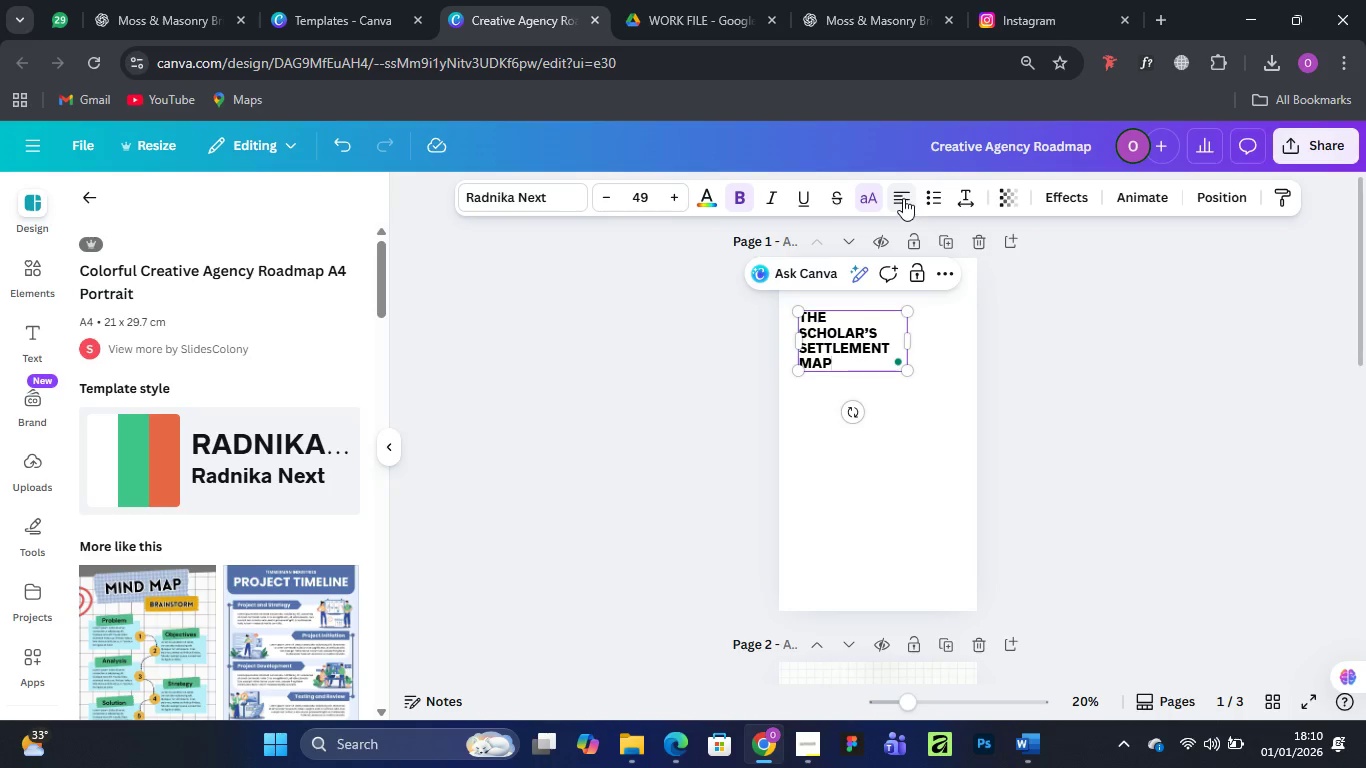 
left_click([901, 196])
 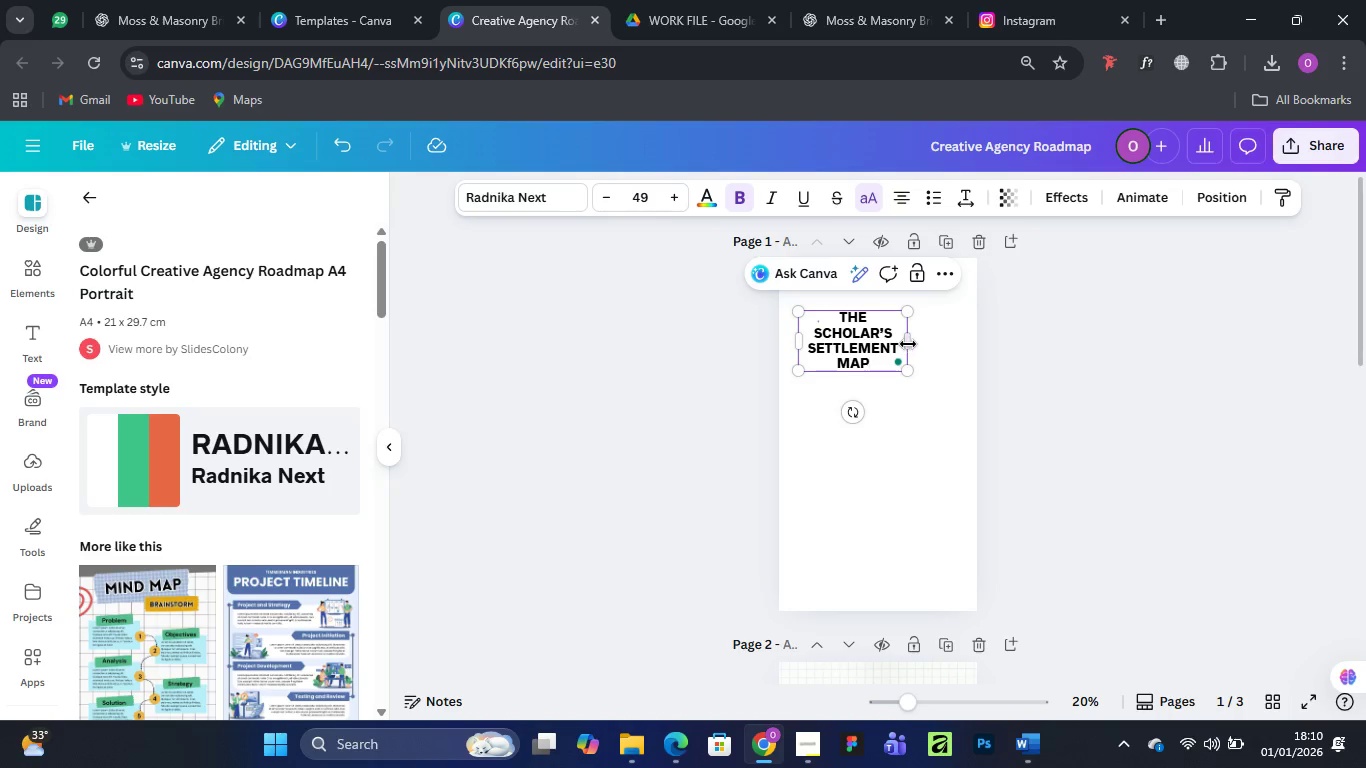 
left_click_drag(start_coordinate=[909, 344], to_coordinate=[941, 339])
 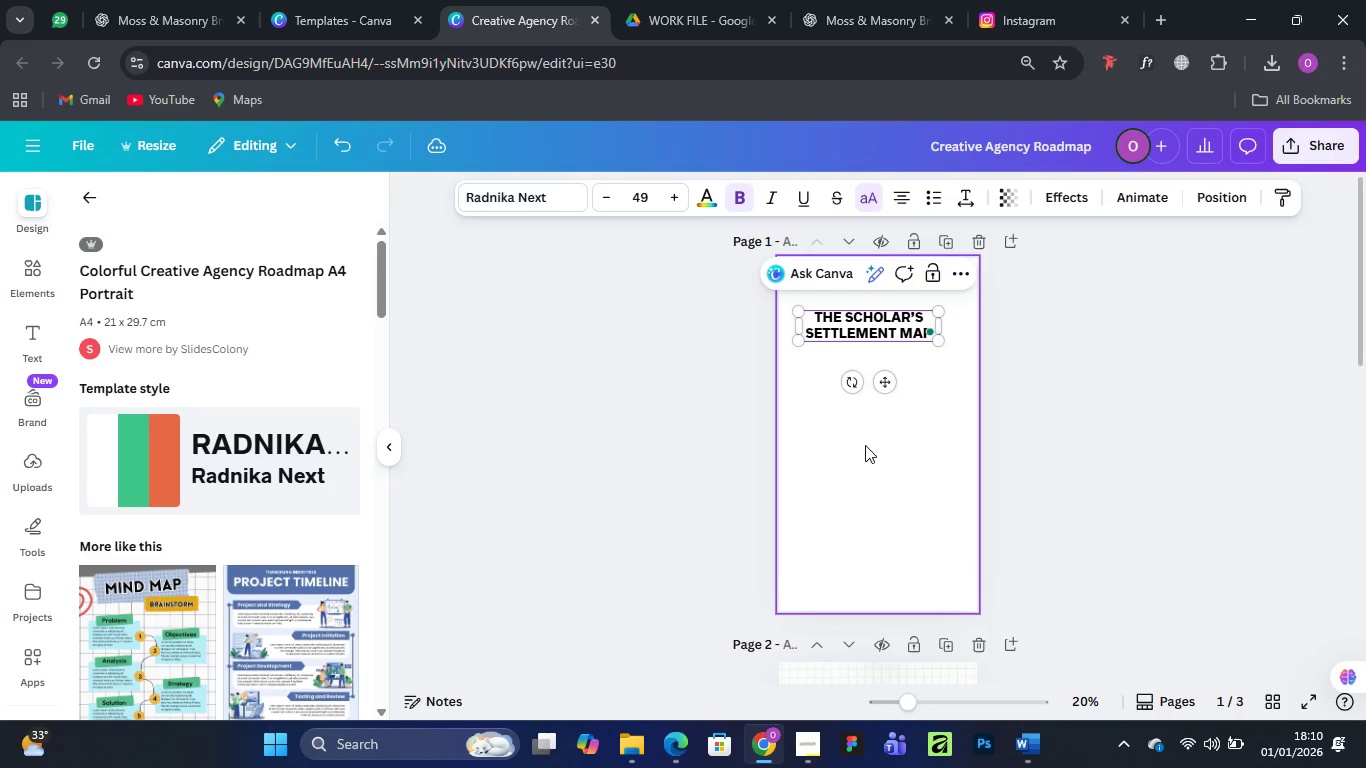 
left_click([865, 445])
 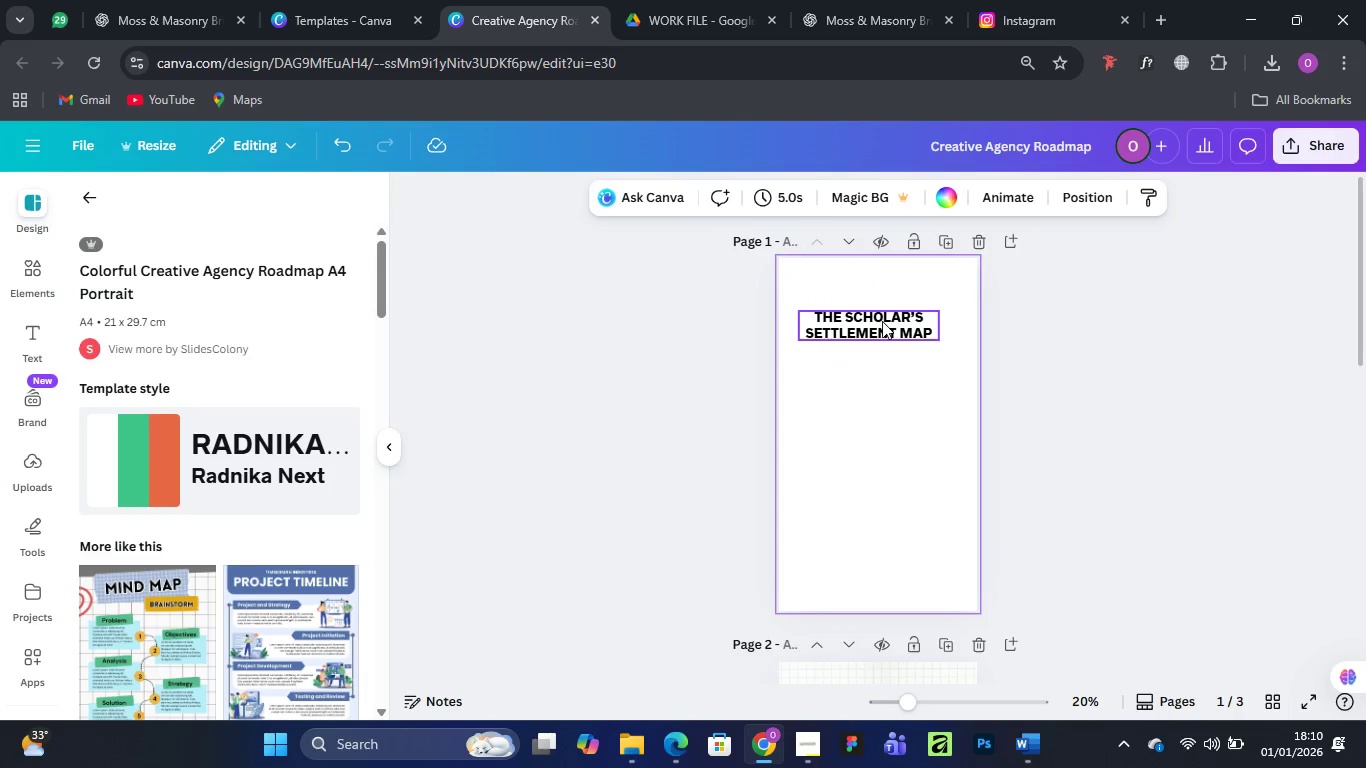 
left_click_drag(start_coordinate=[882, 321], to_coordinate=[894, 293])
 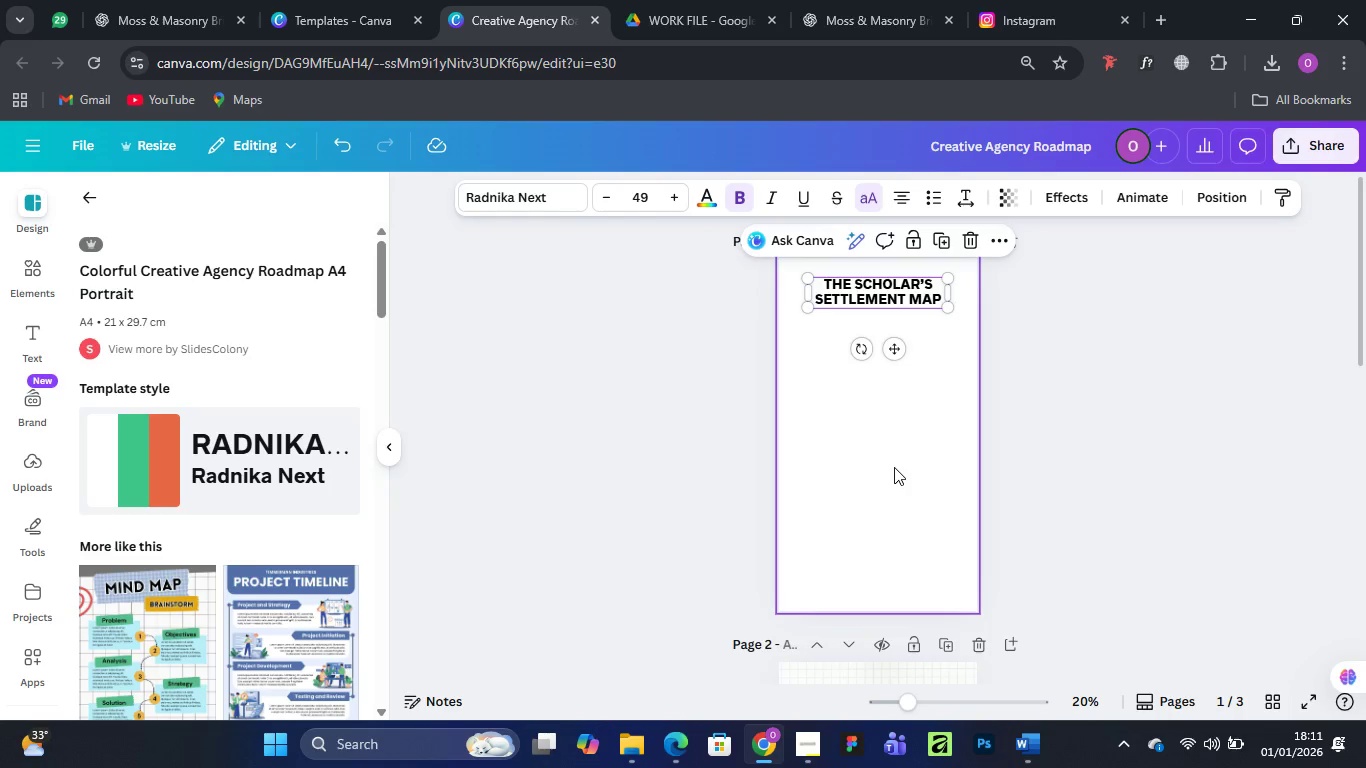 
left_click([894, 467])
 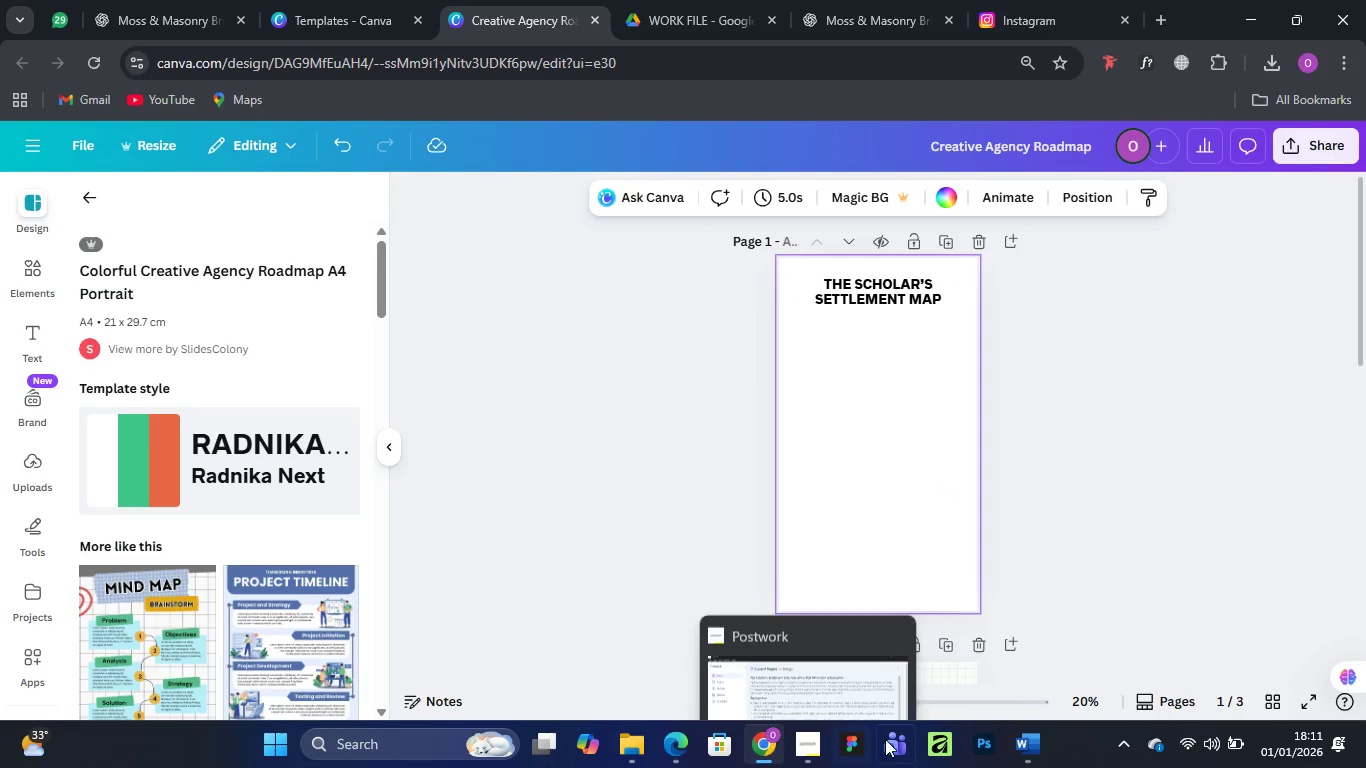 
wait(7.41)
 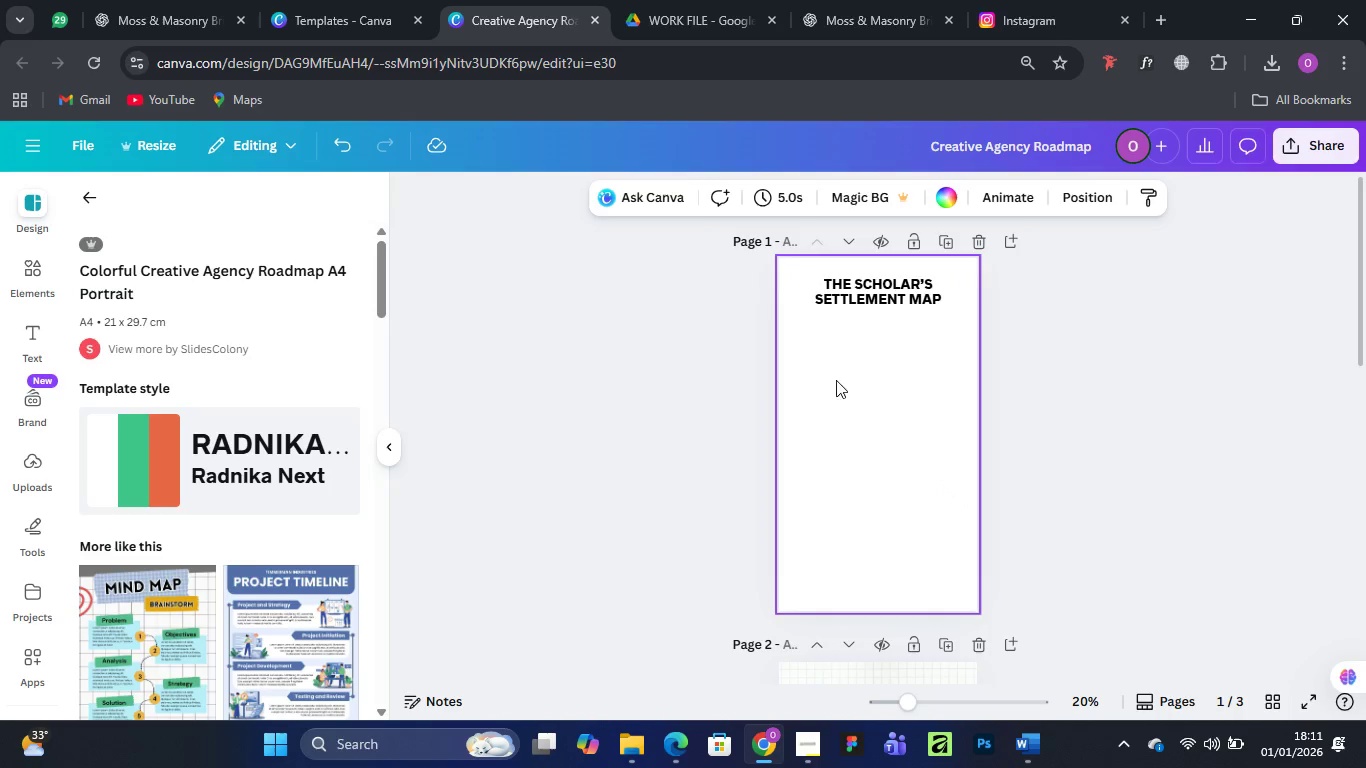 
left_click([788, 611])
 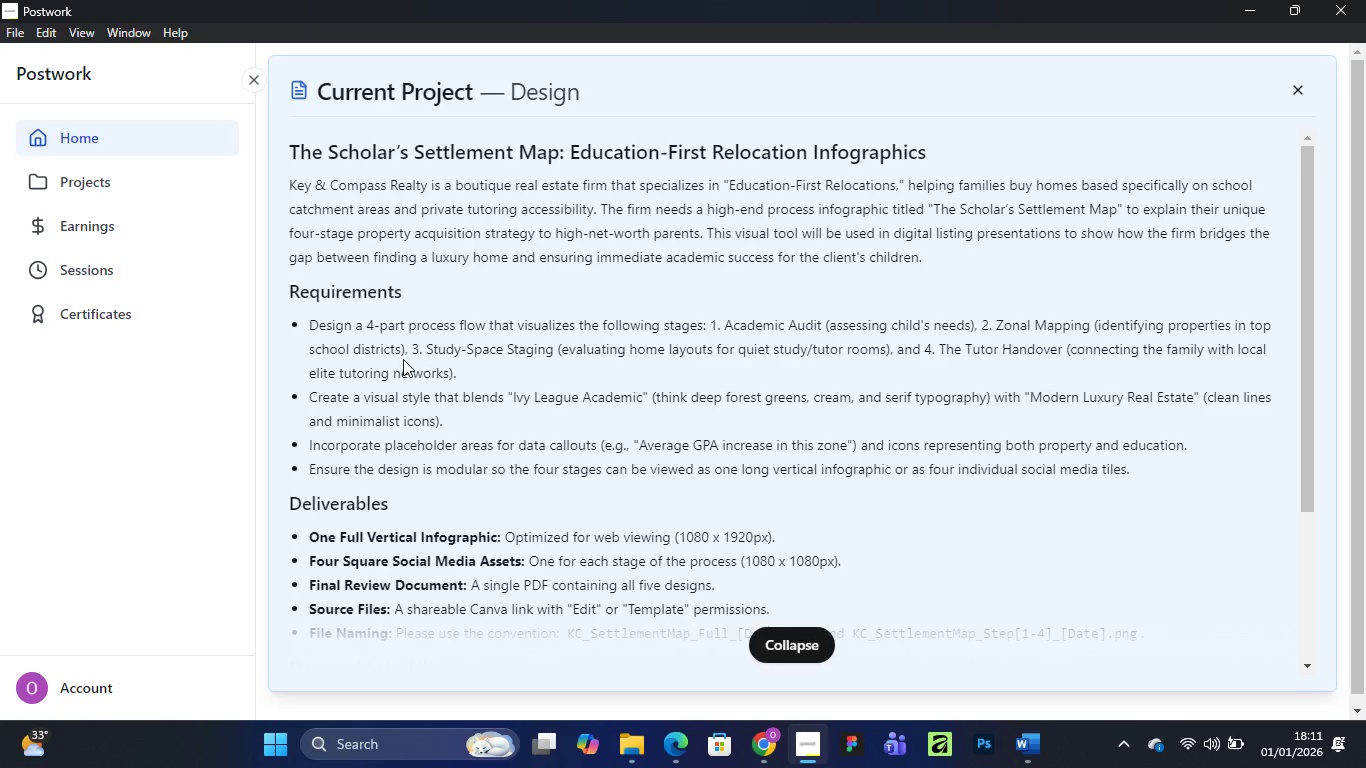 
wait(43.66)
 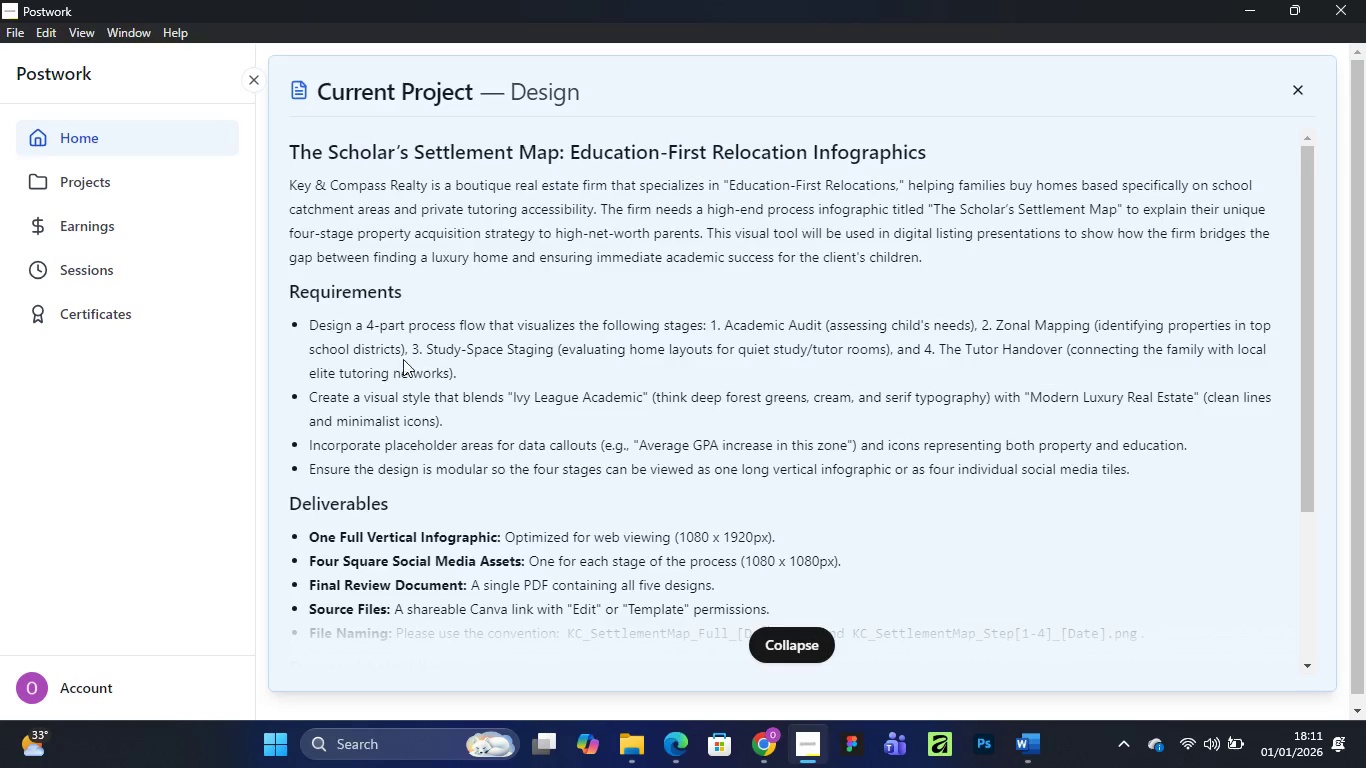 
left_click([750, 627])
 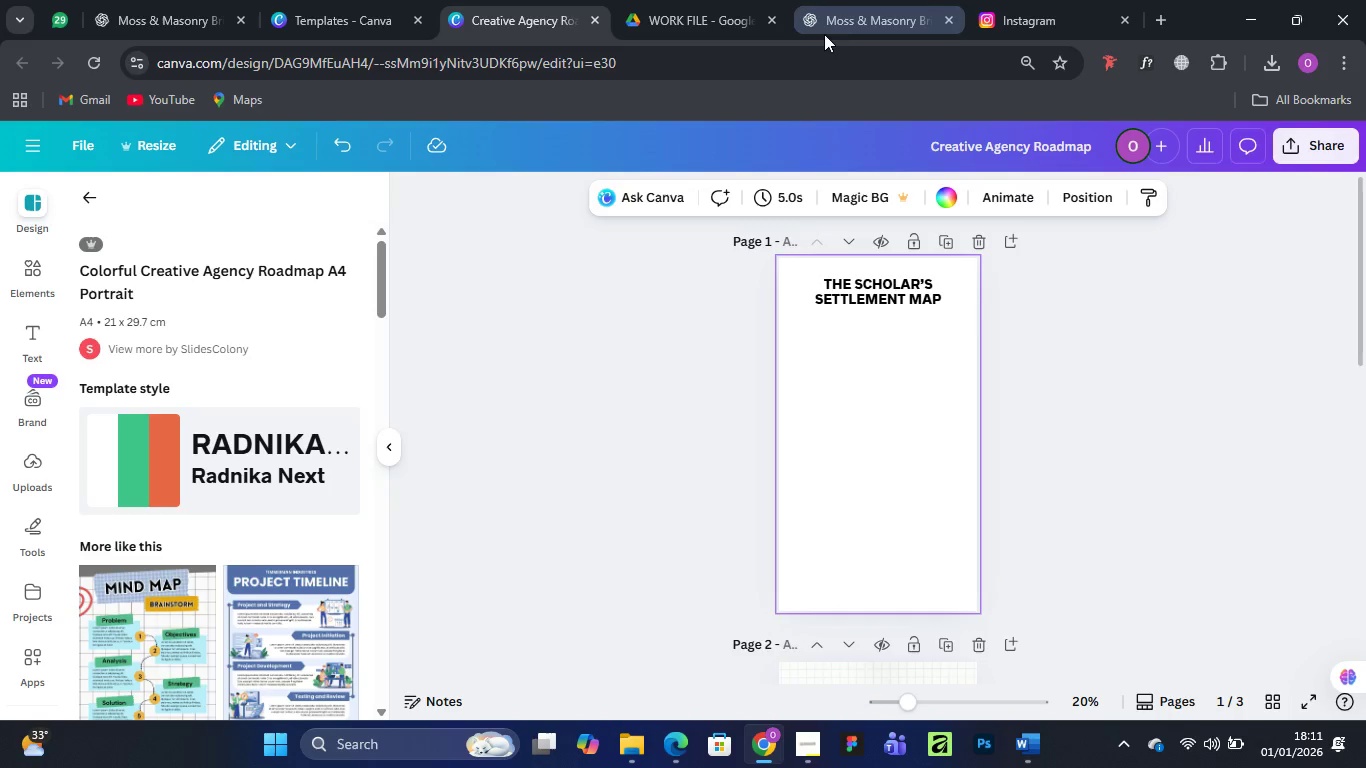 
left_click([839, 25])
 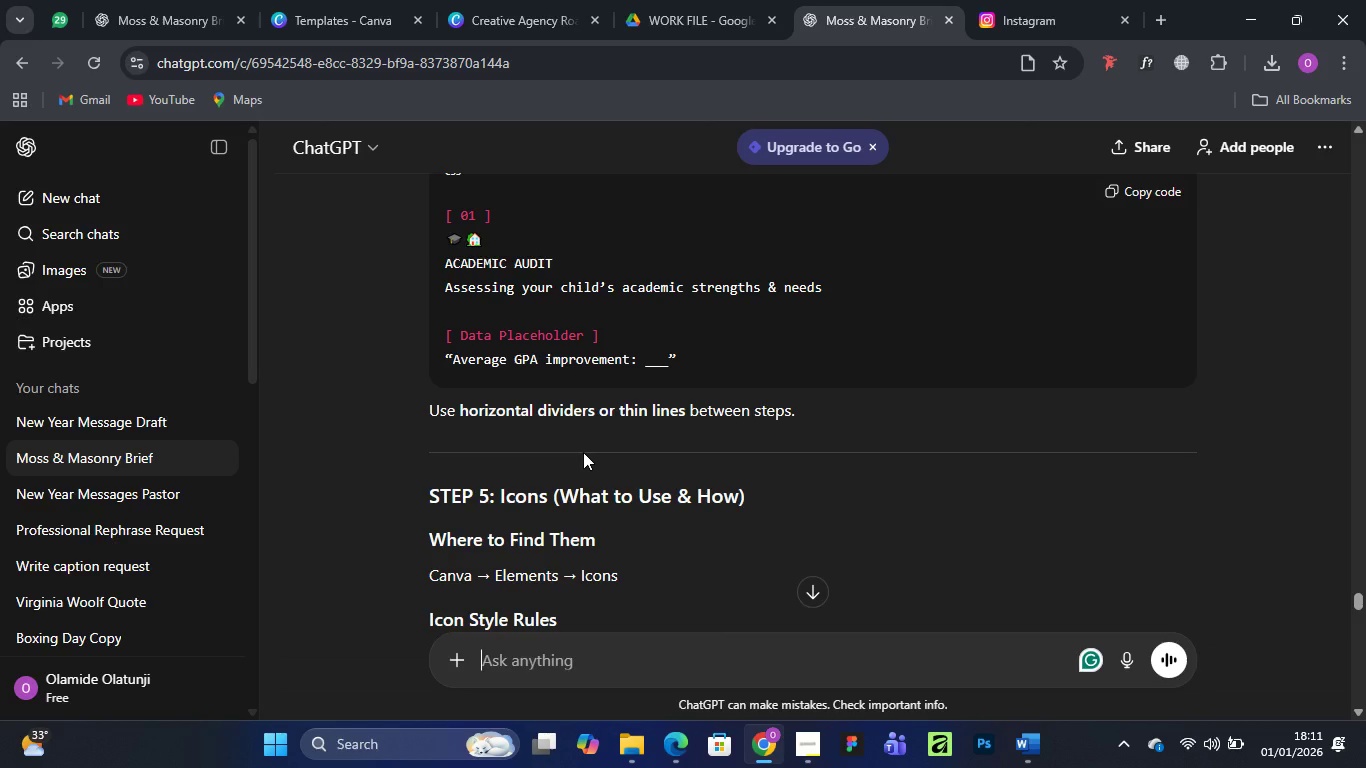 
scroll: coordinate [584, 451], scroll_direction: up, amount: 7.0
 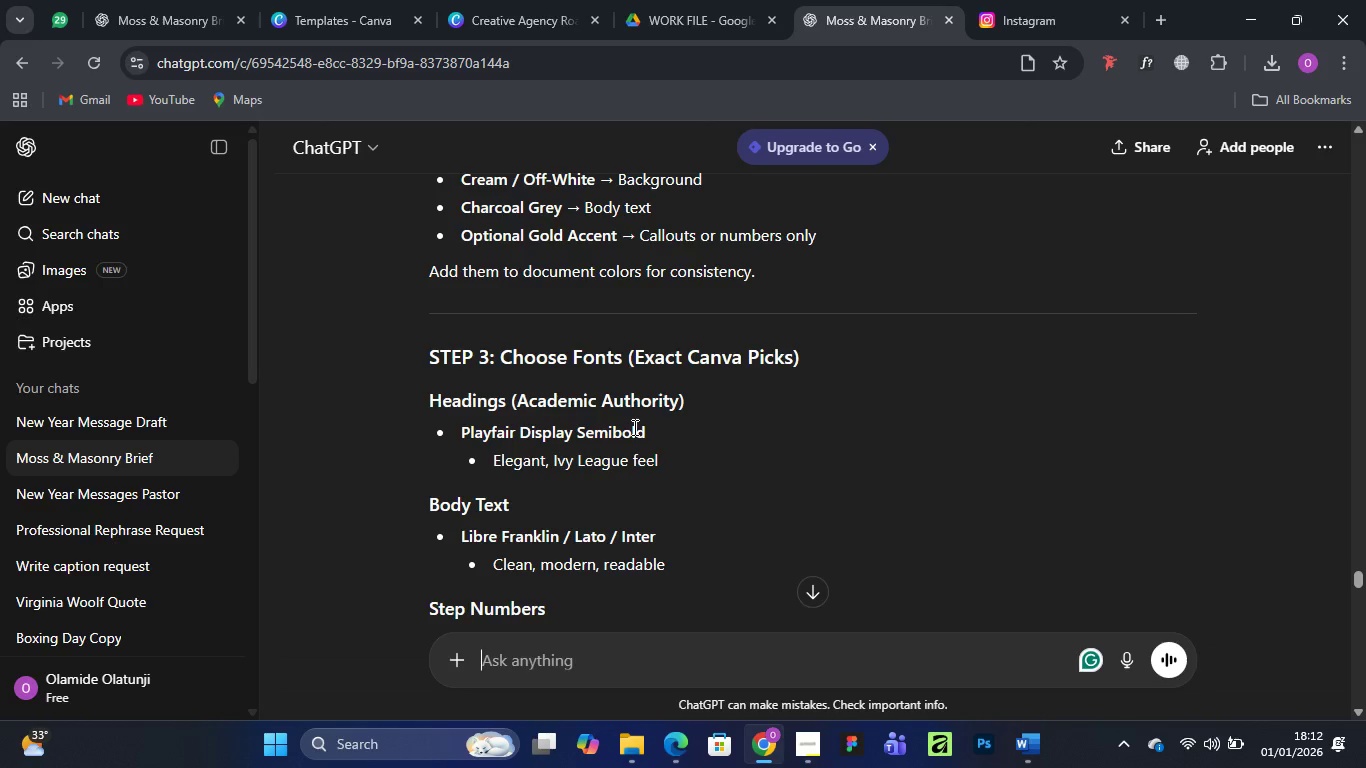 
wait(11.2)
 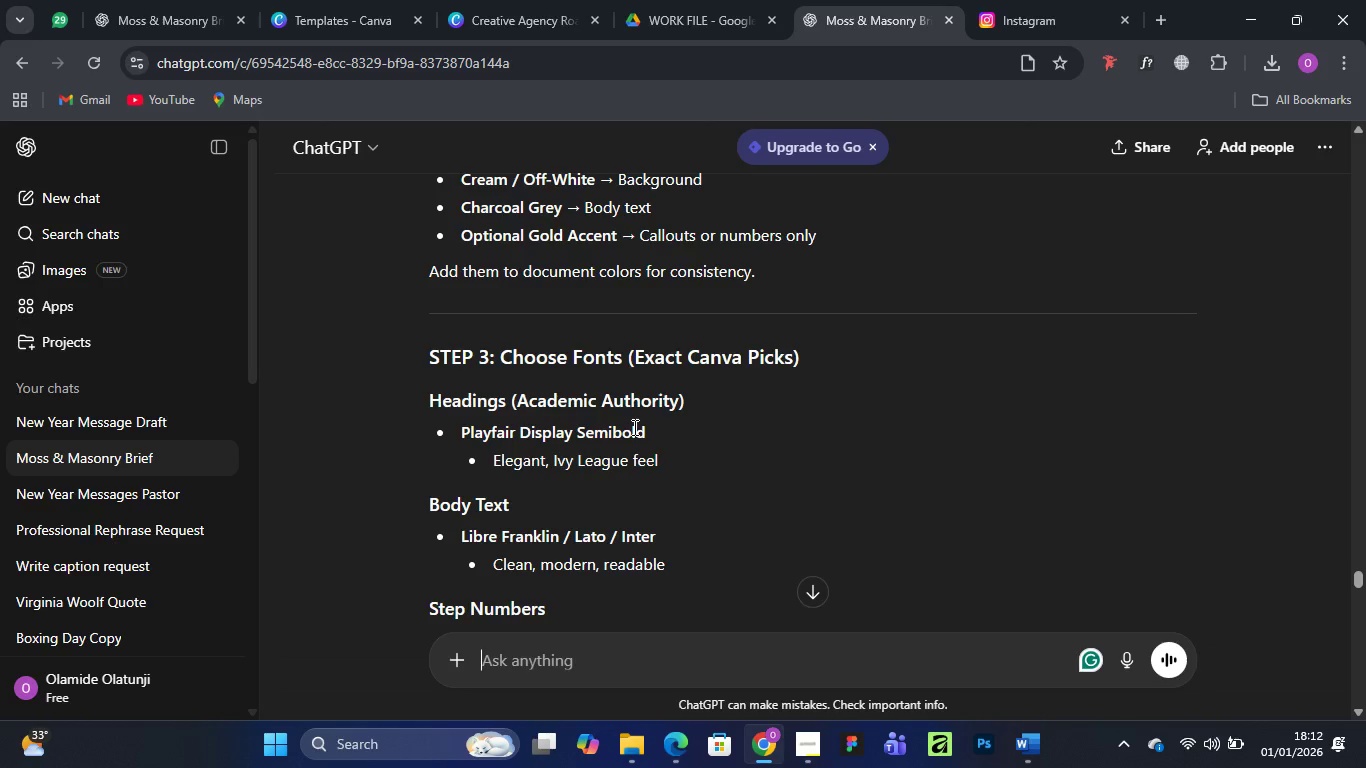 
scroll: coordinate [583, 403], scroll_direction: up, amount: 1.0
 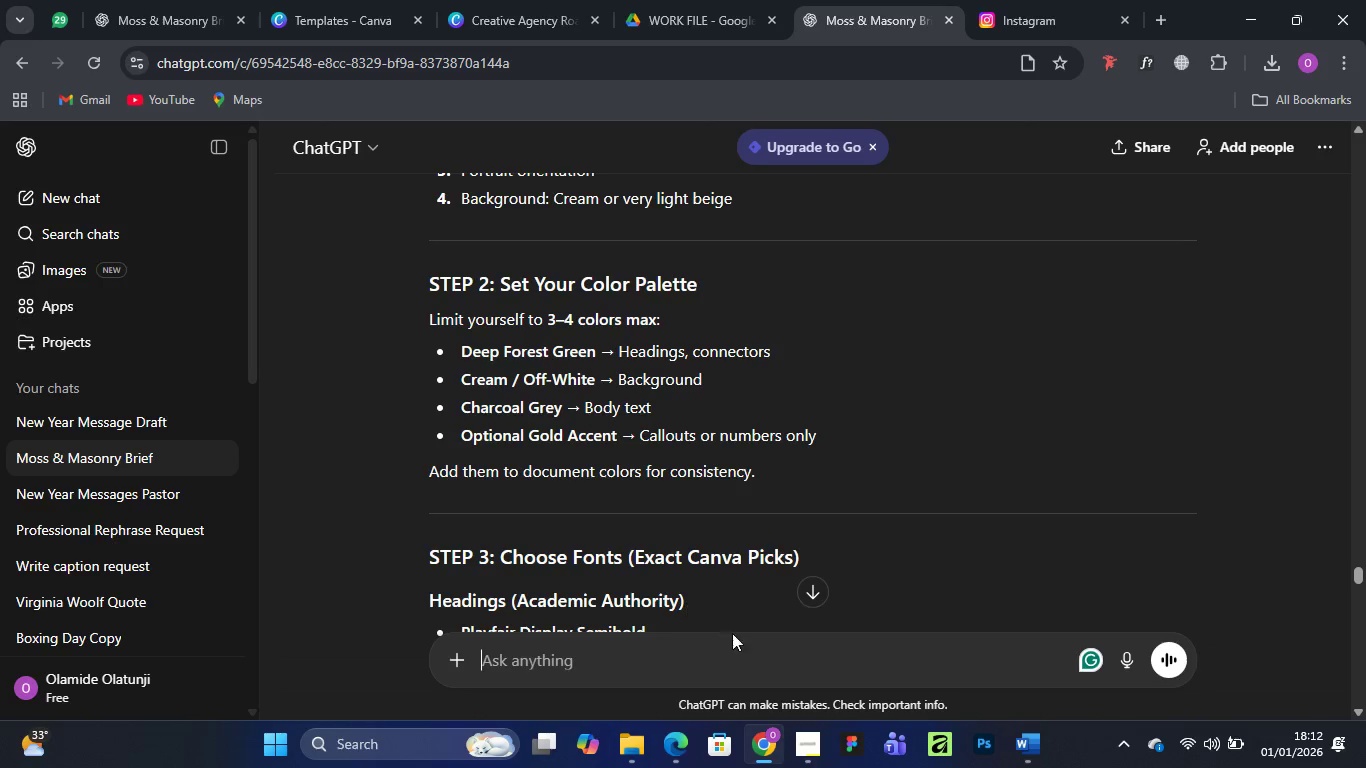 
wait(25.94)
 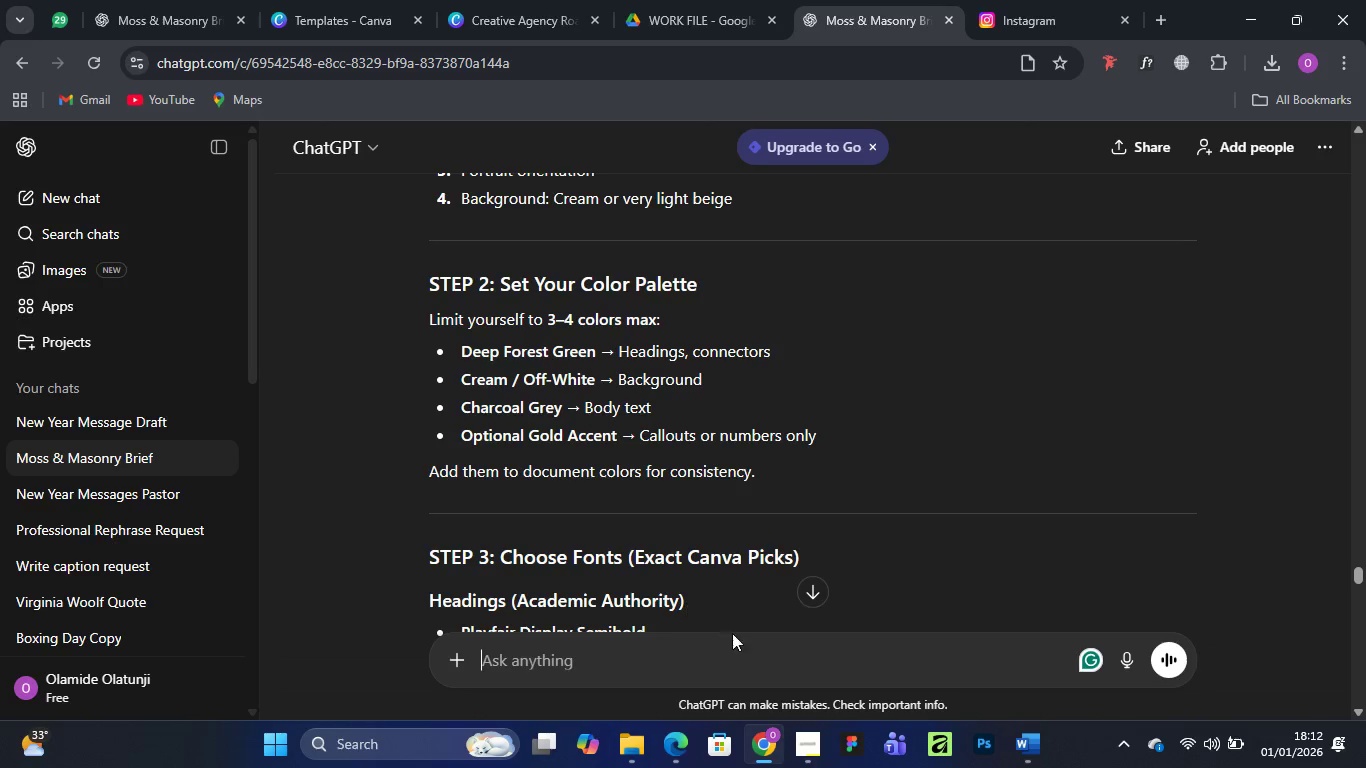 
left_click([766, 648])
 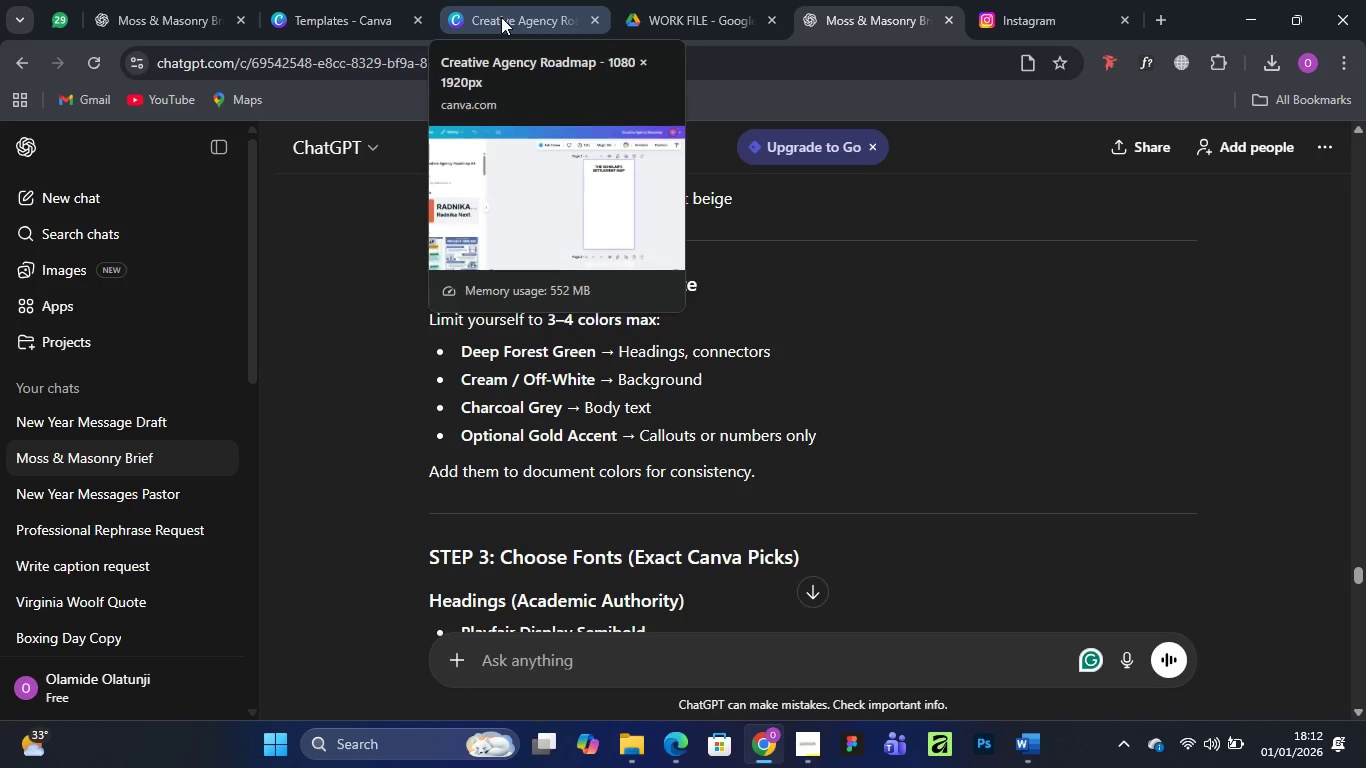 
left_click([501, 17])
 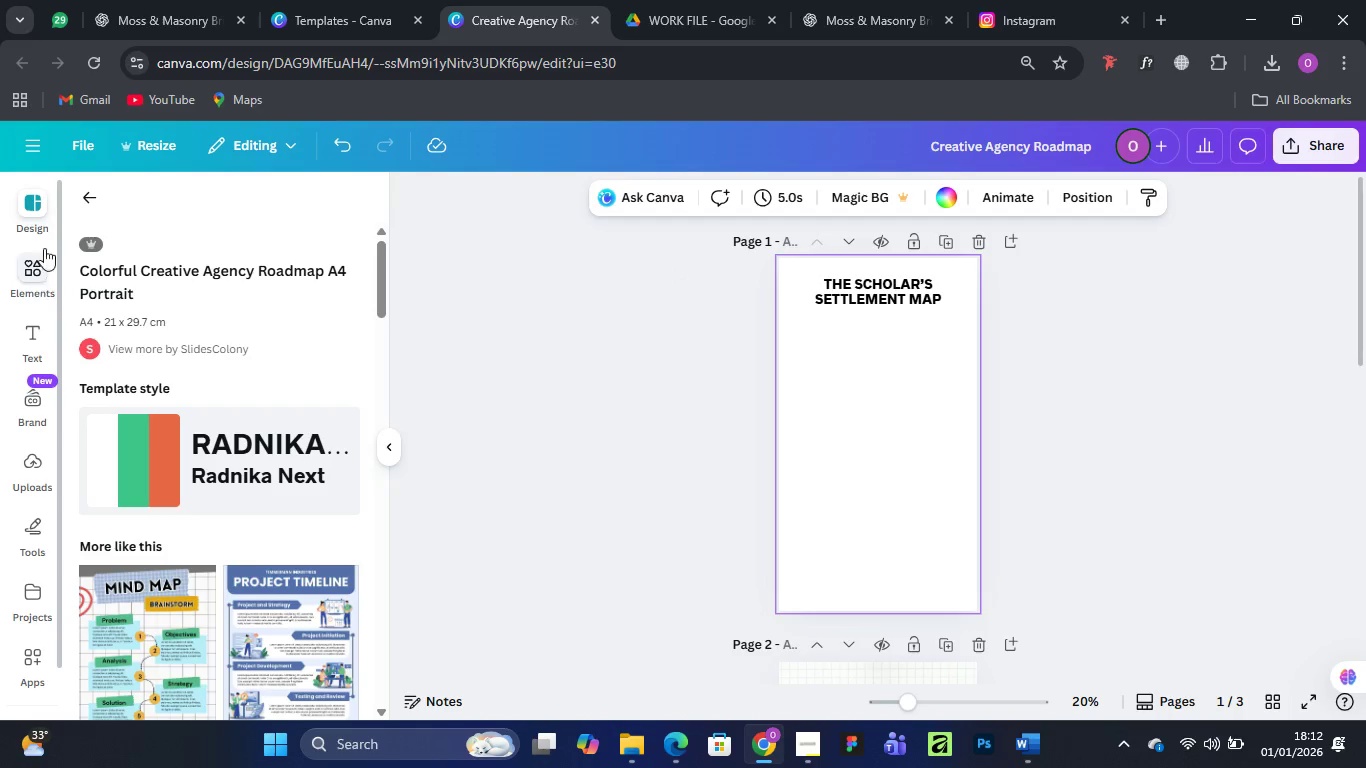 
left_click([33, 266])
 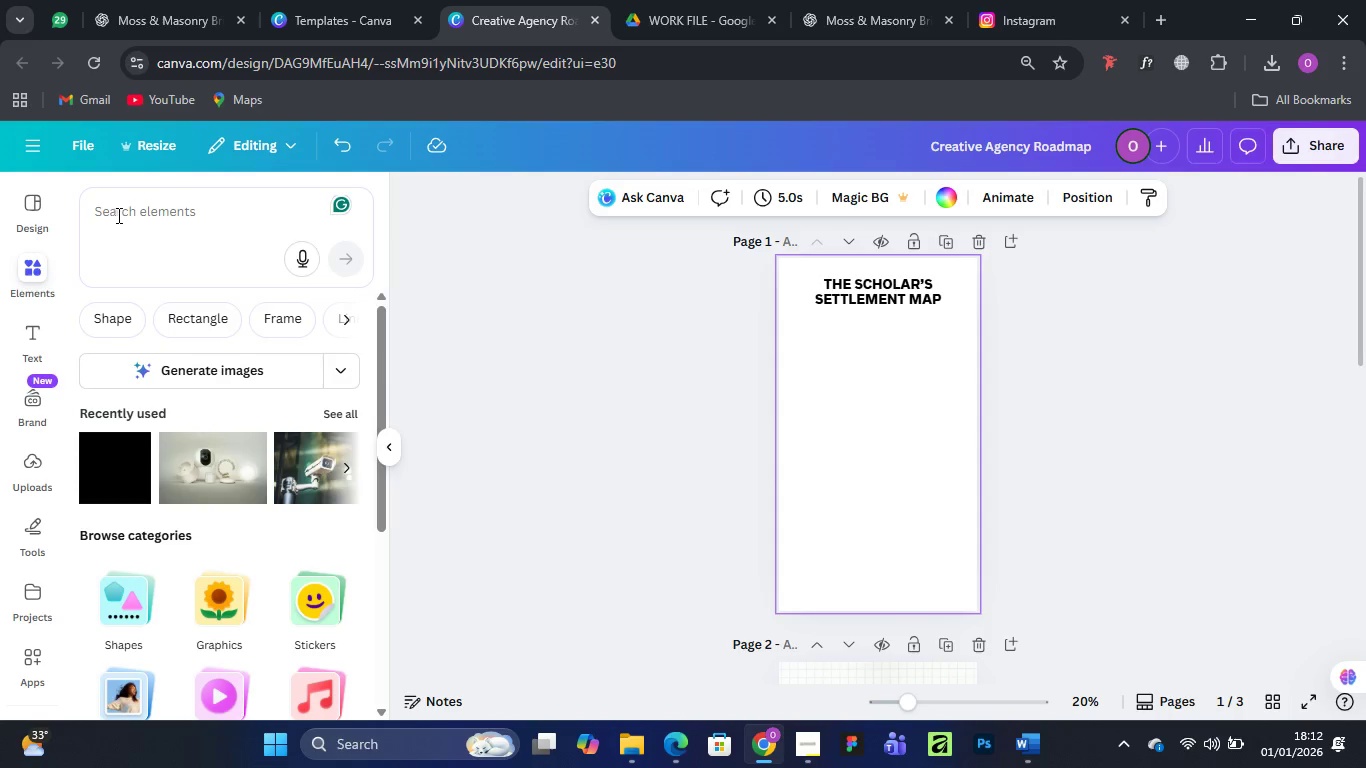 
left_click([123, 214])
 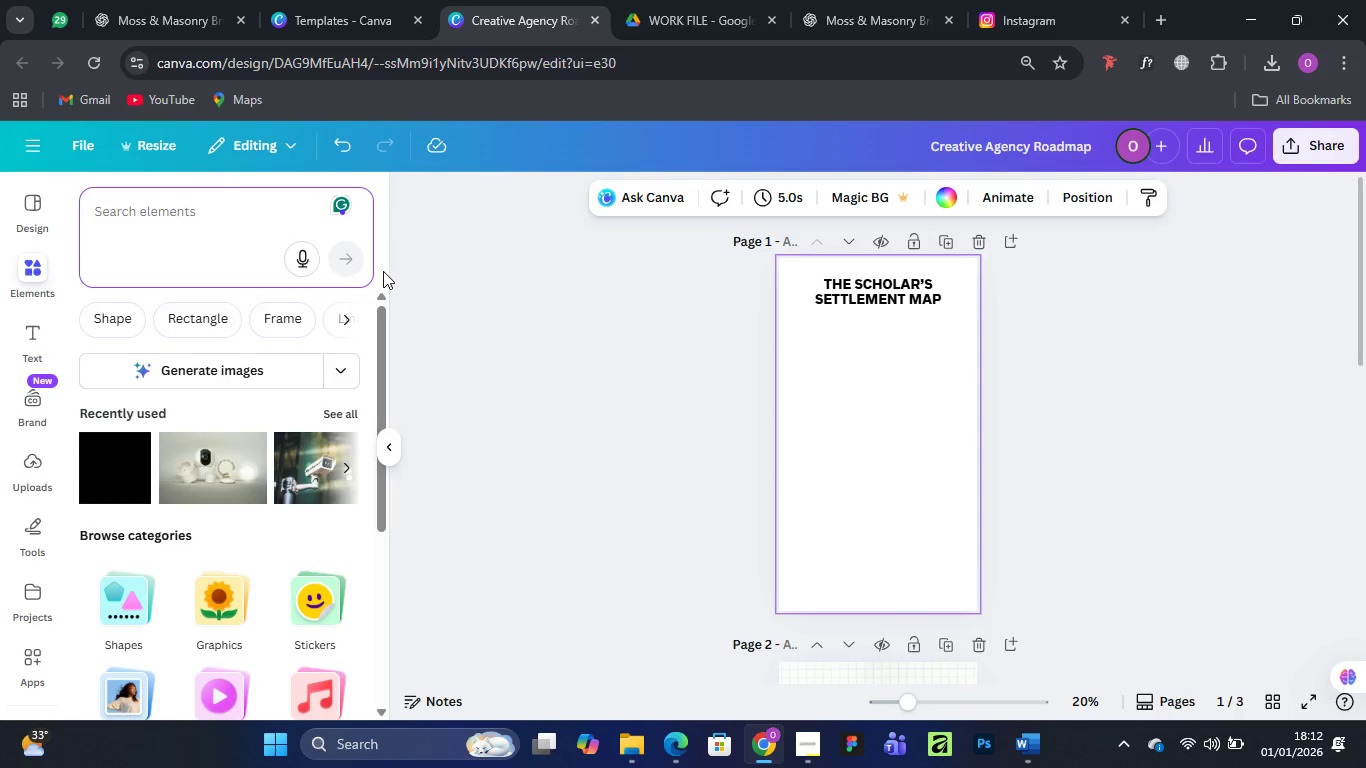 
type(forest green colour)
 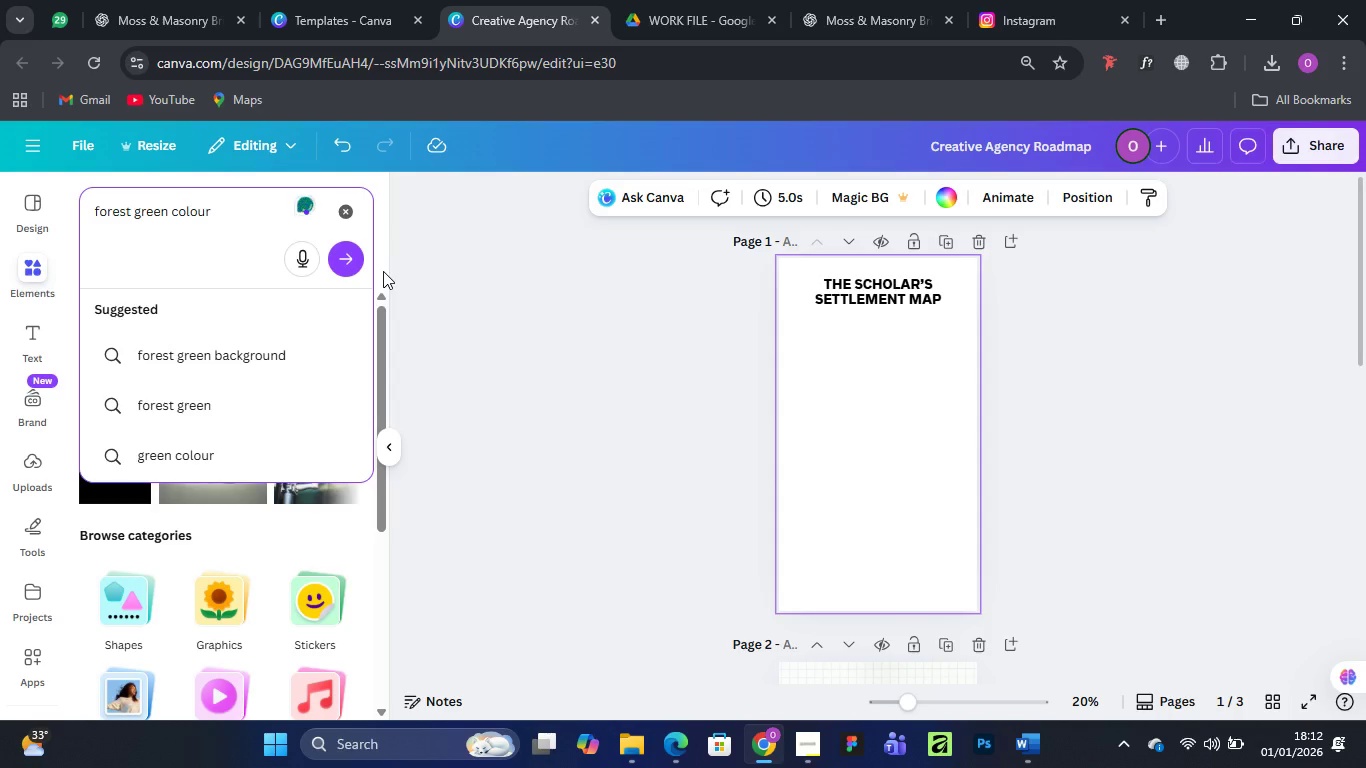 
key(Enter)
 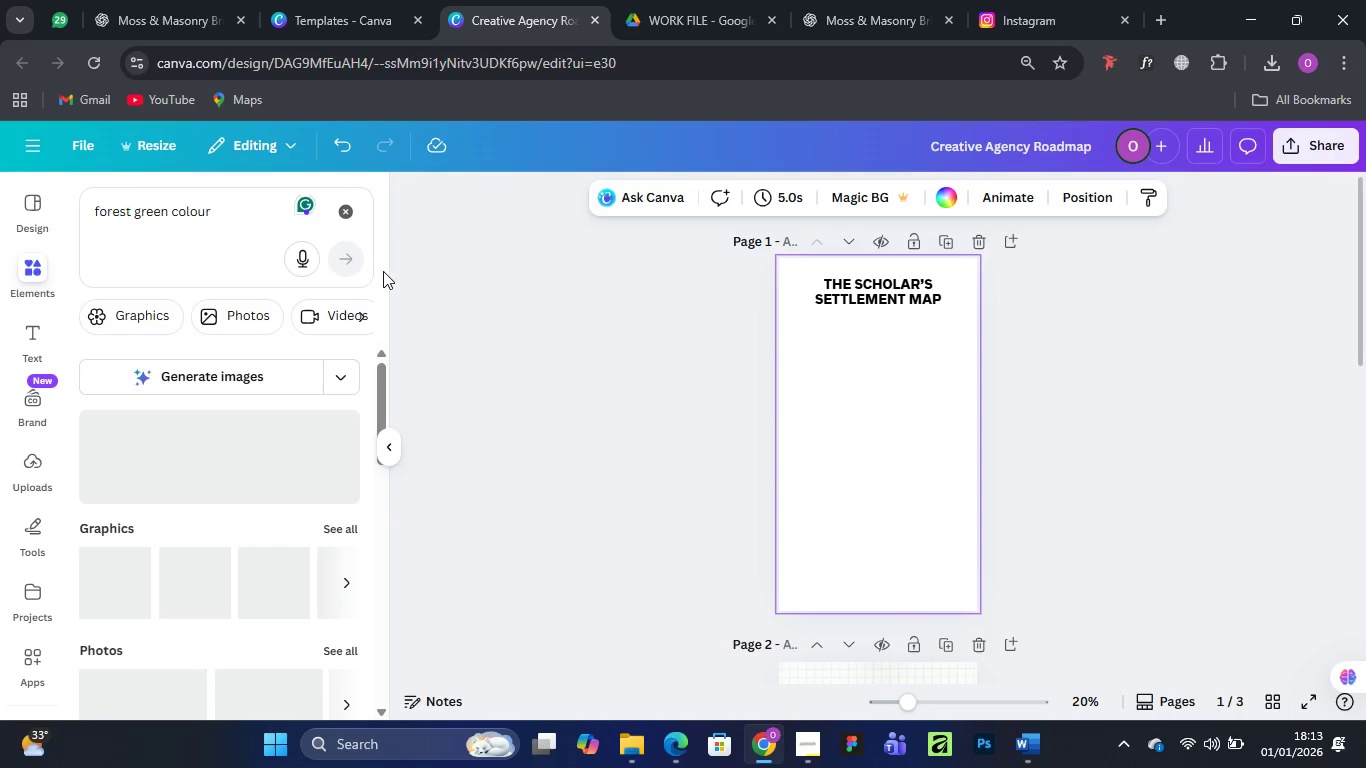 
wait(15.88)
 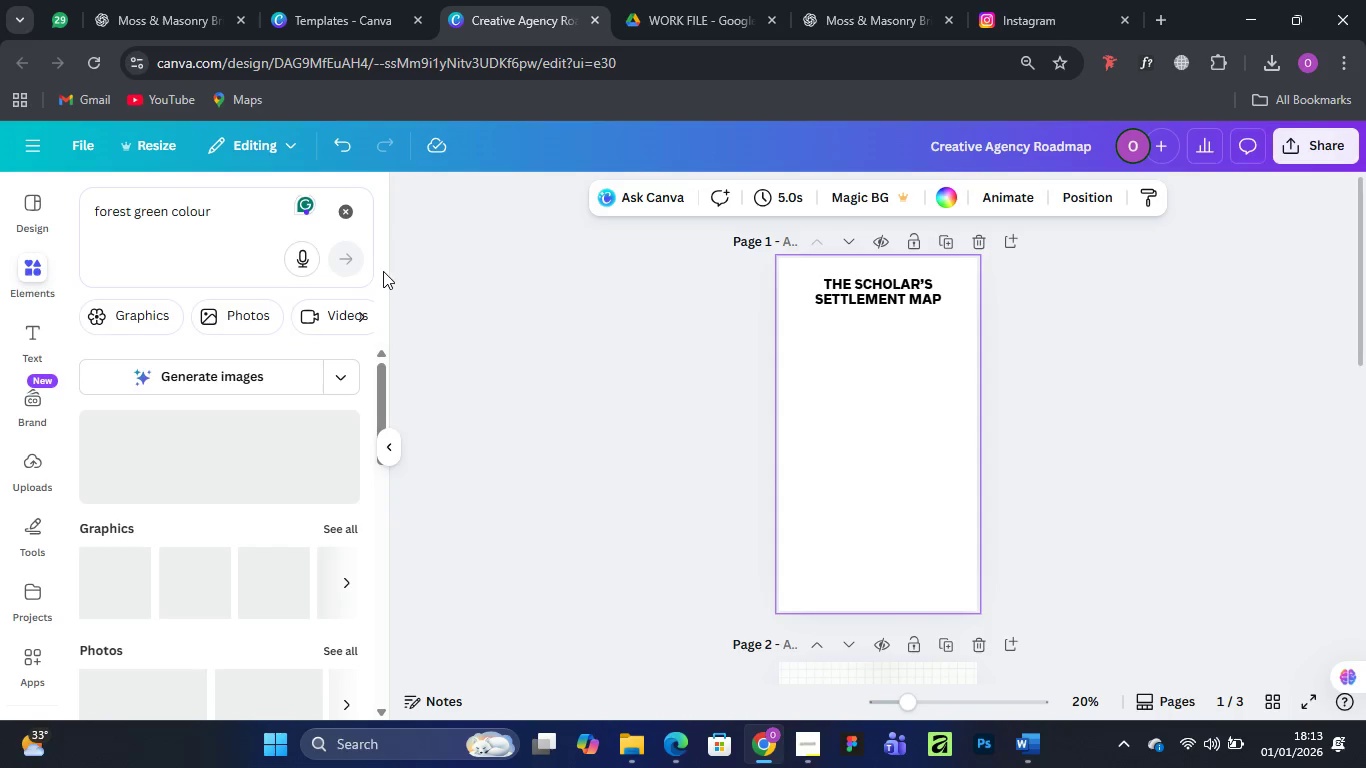 
scroll: coordinate [181, 617], scroll_direction: down, amount: 2.0
 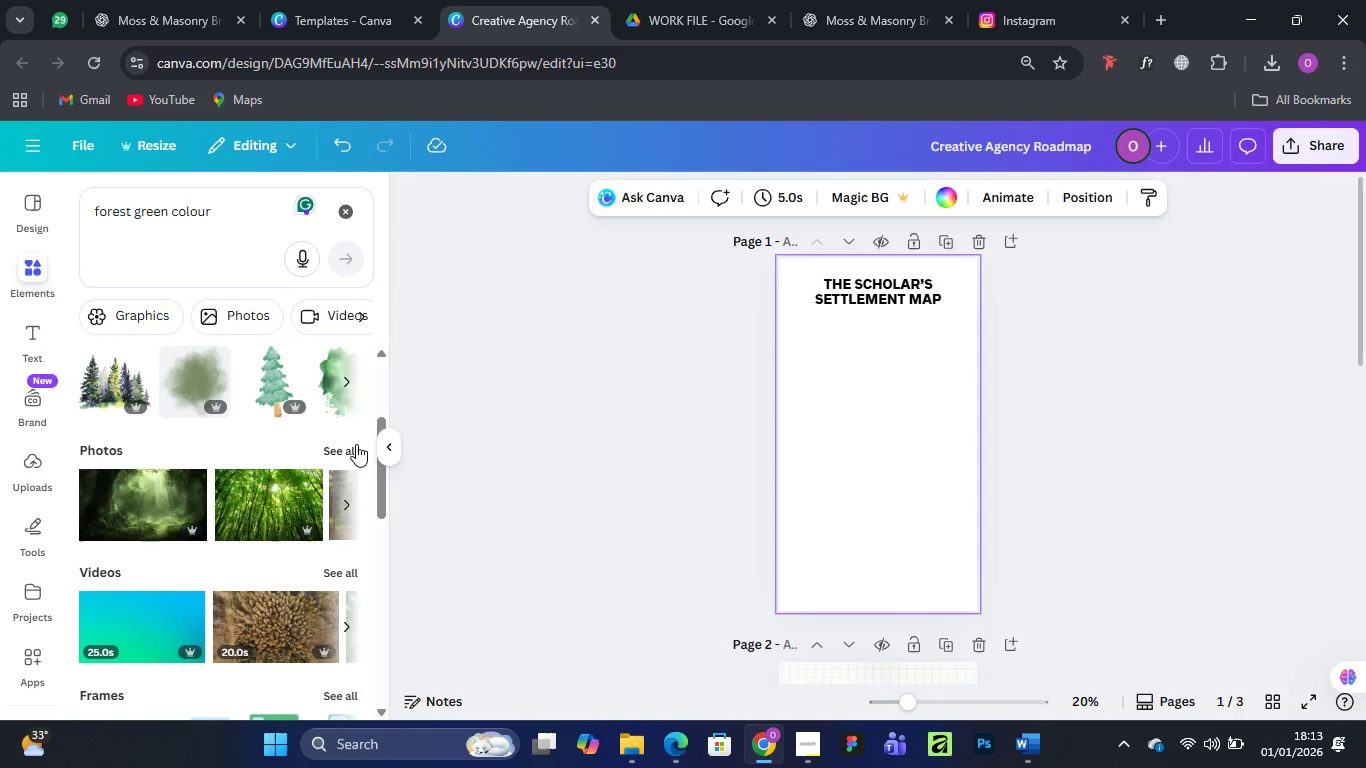 
left_click([345, 449])
 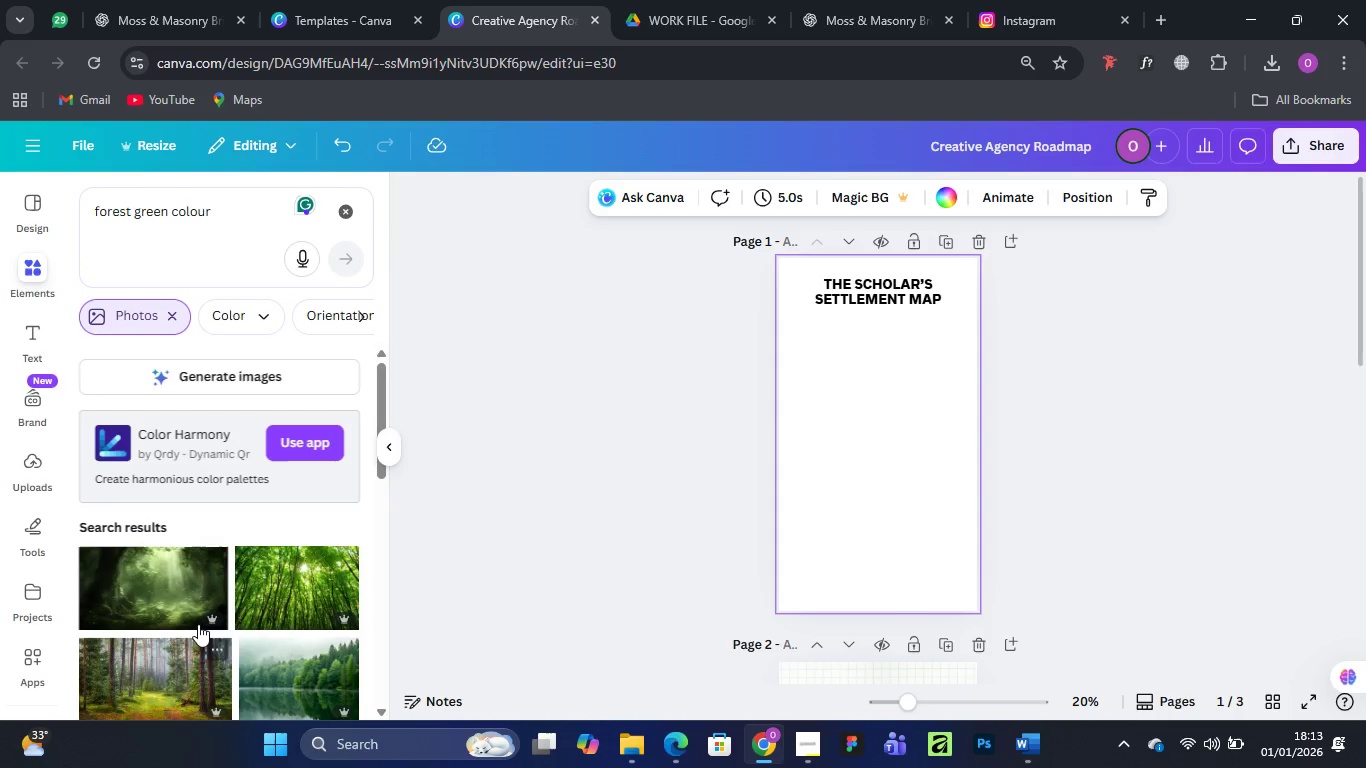 
scroll: coordinate [224, 605], scroll_direction: down, amount: 7.0
 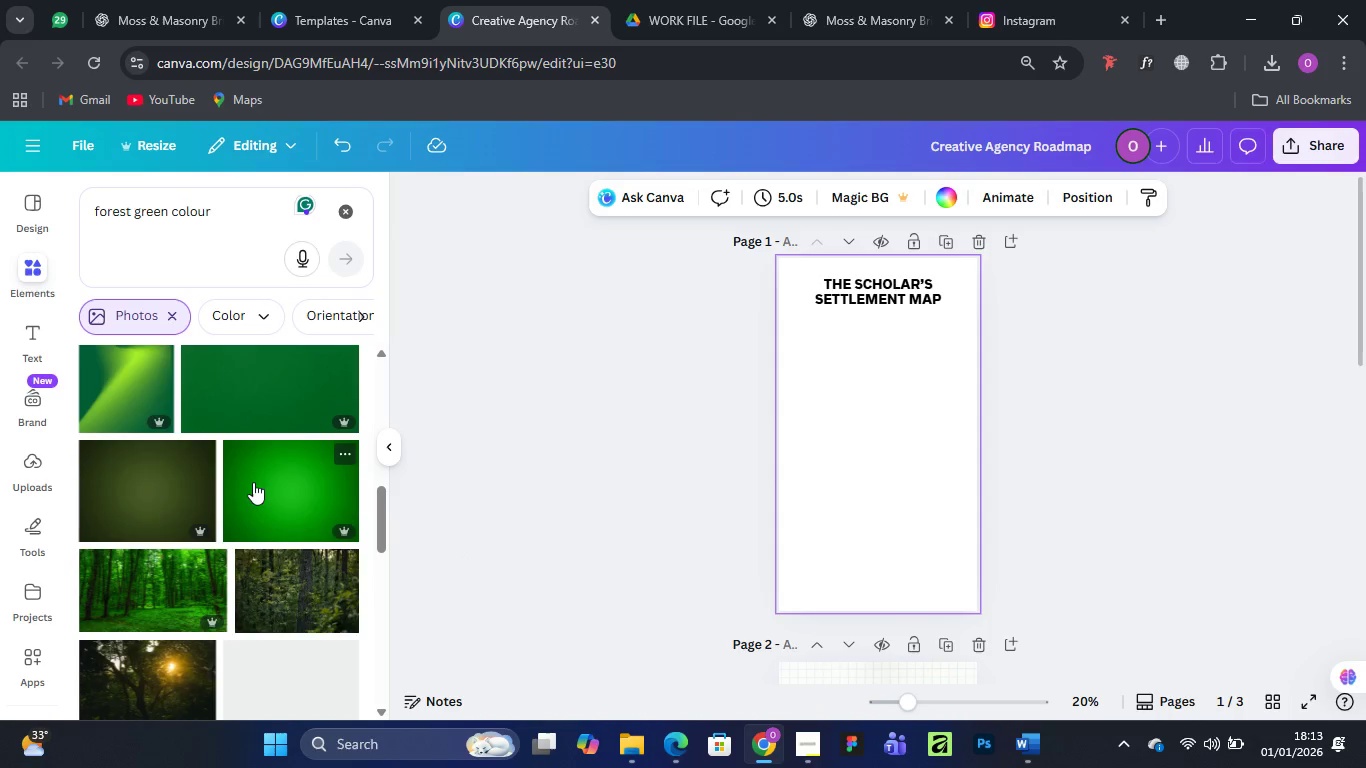 
left_click([279, 486])
 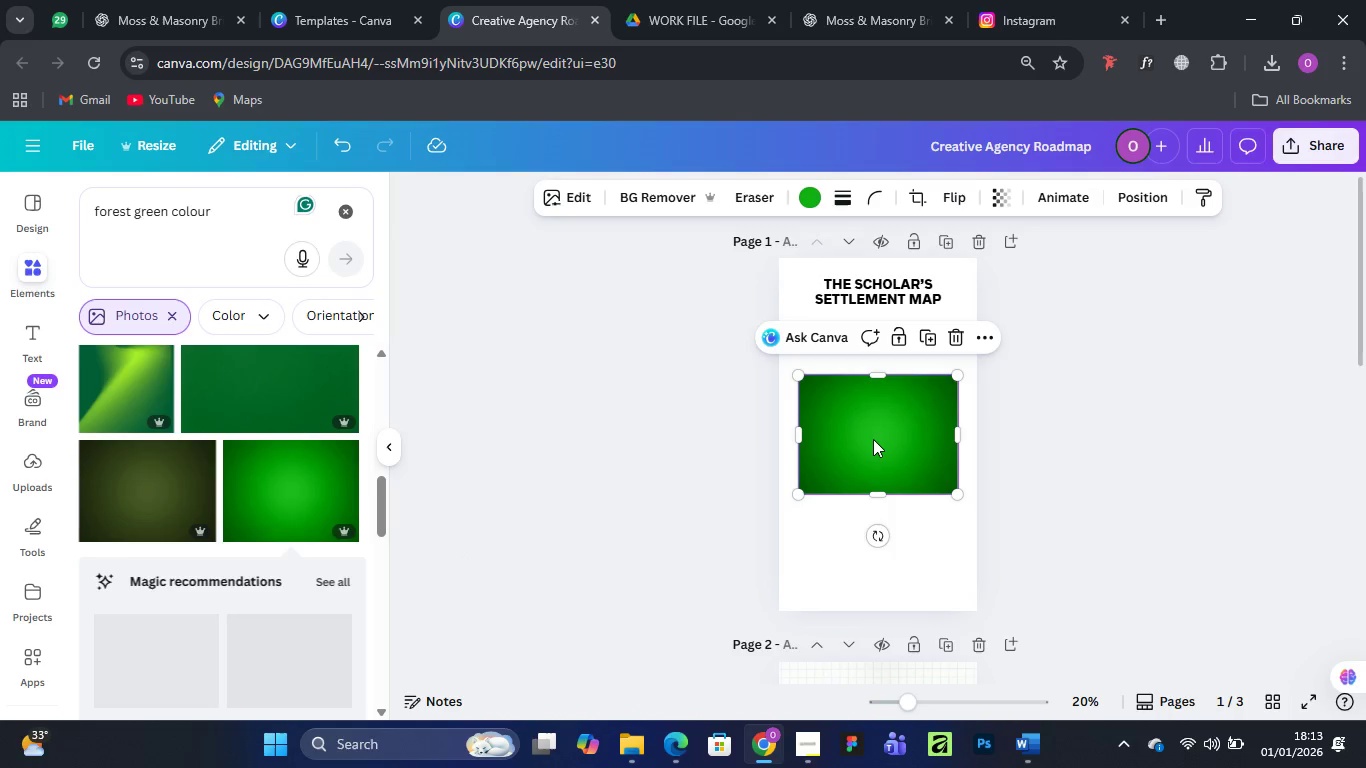 
left_click_drag(start_coordinate=[879, 441], to_coordinate=[884, 418])
 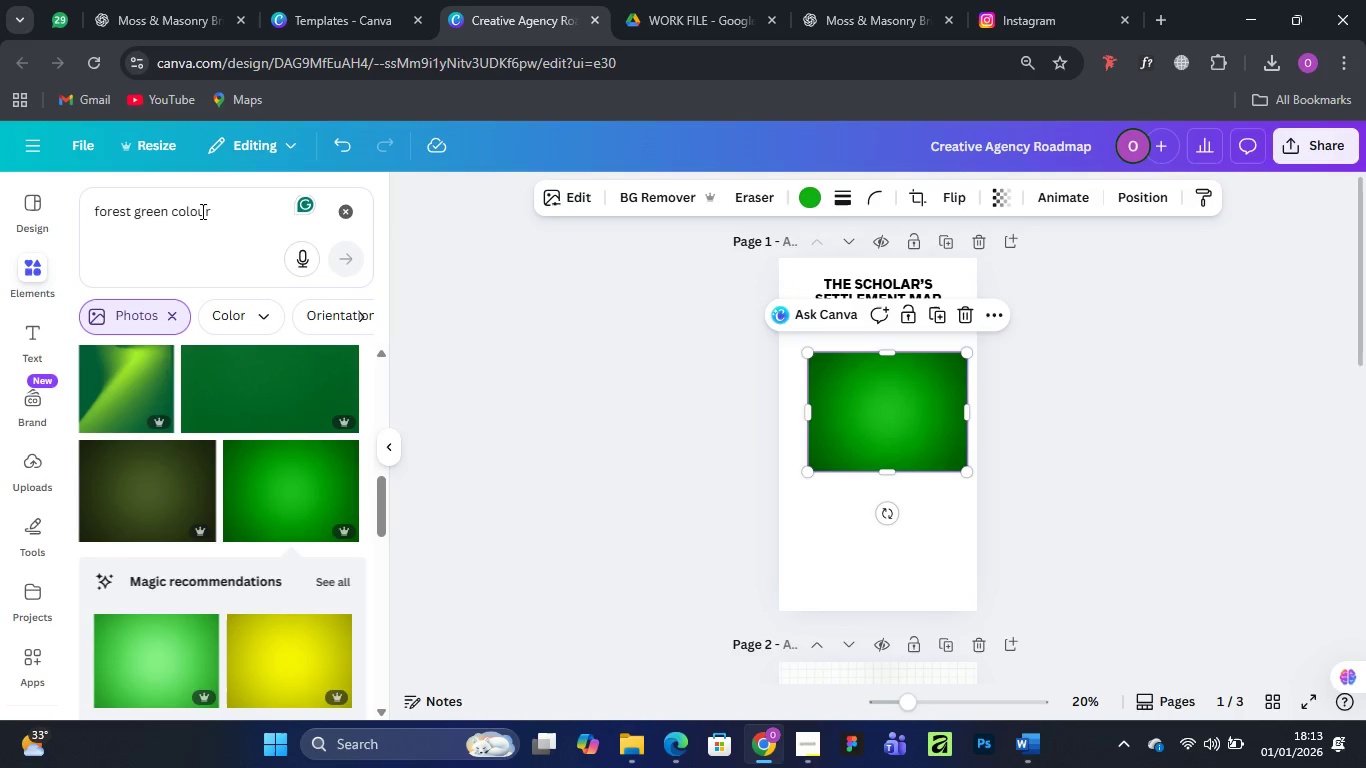 
left_click_drag(start_coordinate=[217, 210], to_coordinate=[182, 210])
 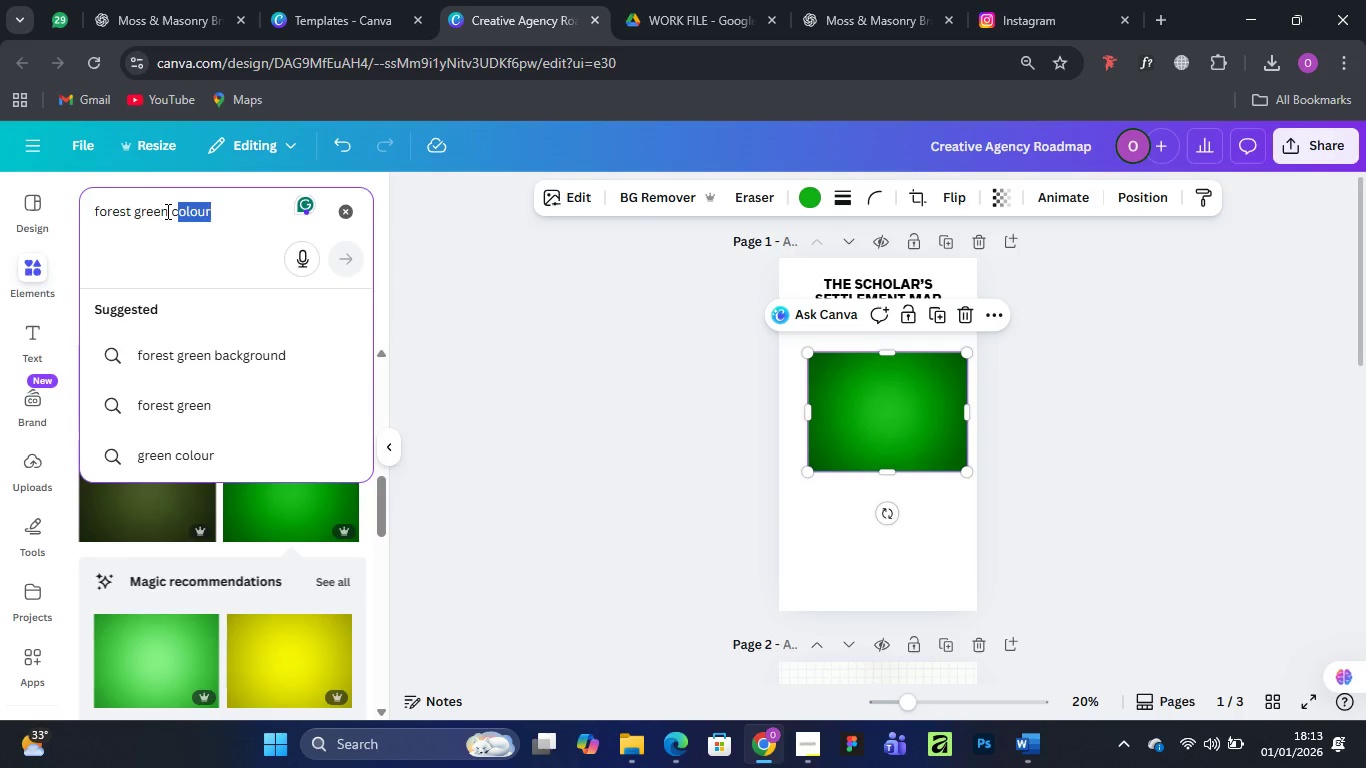 
left_click_drag(start_coordinate=[166, 211], to_coordinate=[28, 221])
 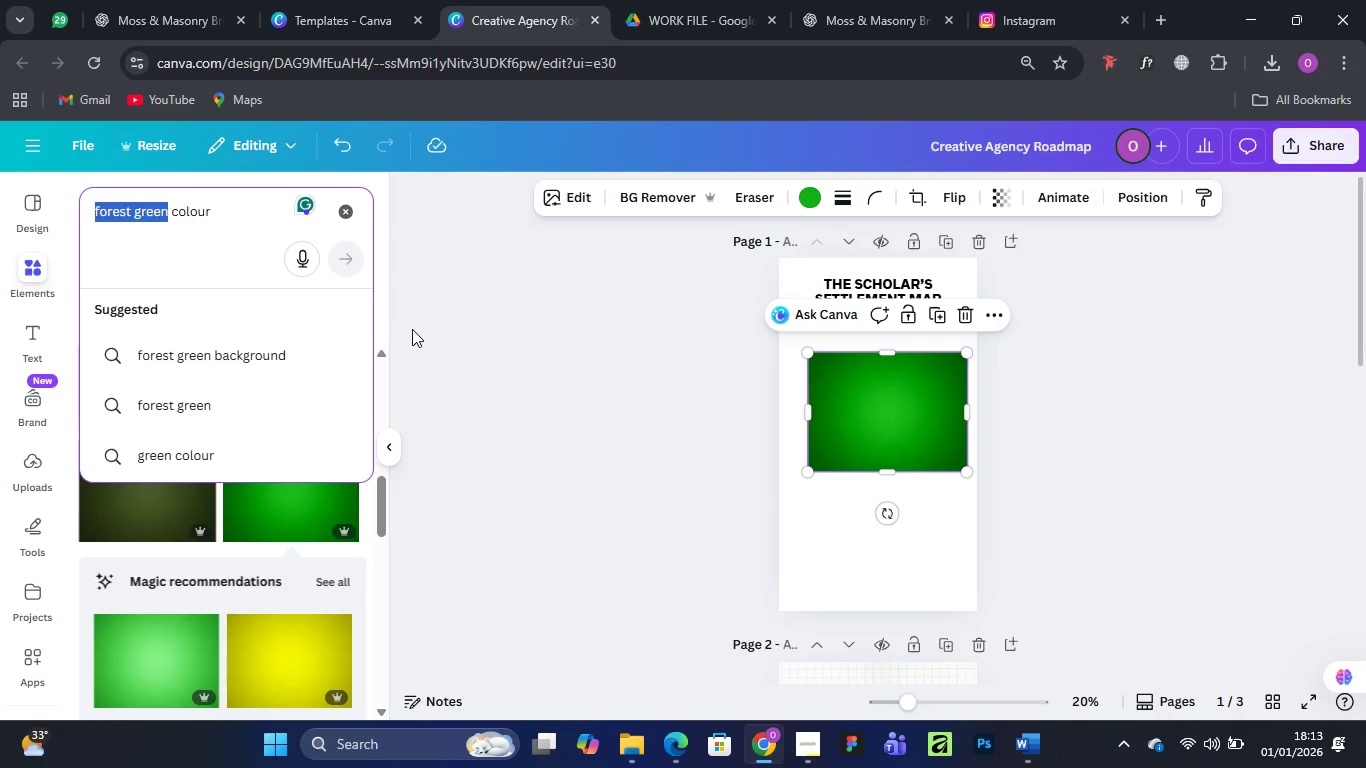 
type(cream)
 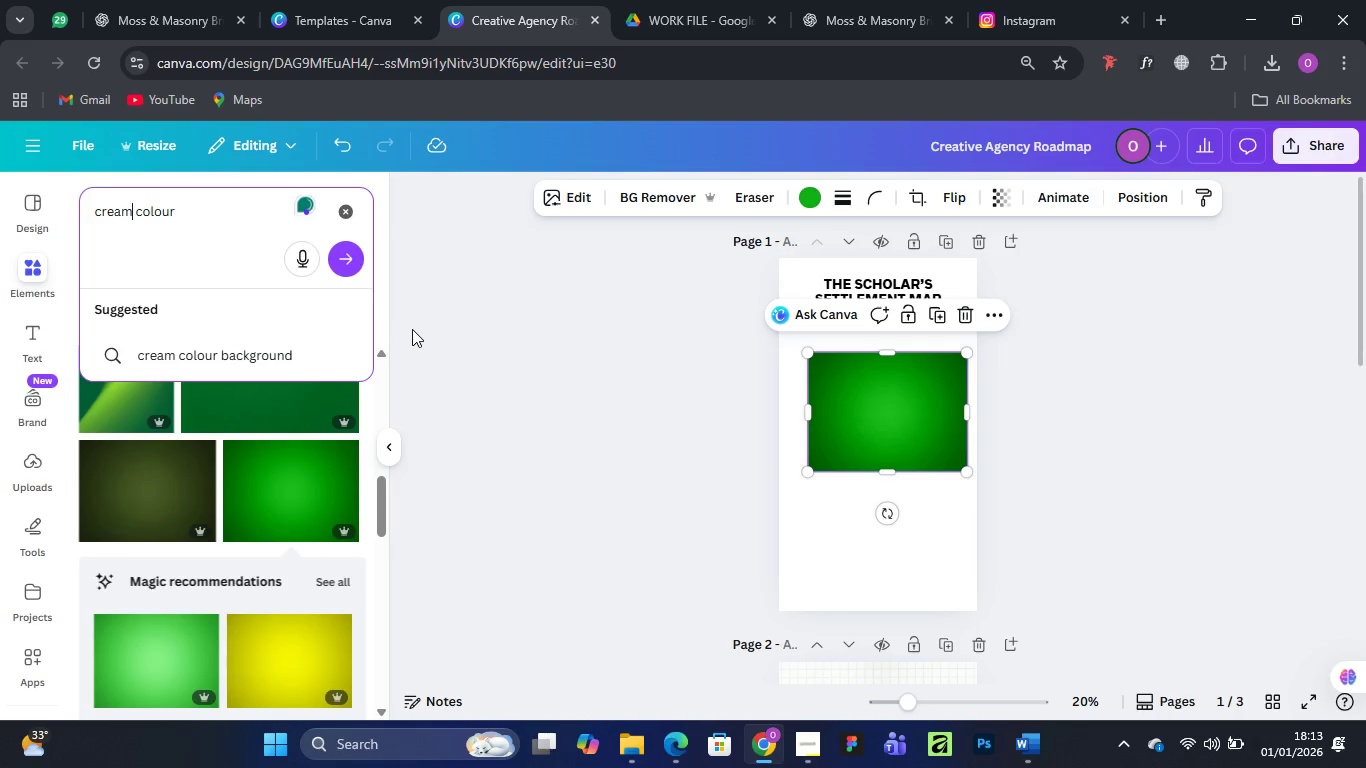 
key(Enter)
 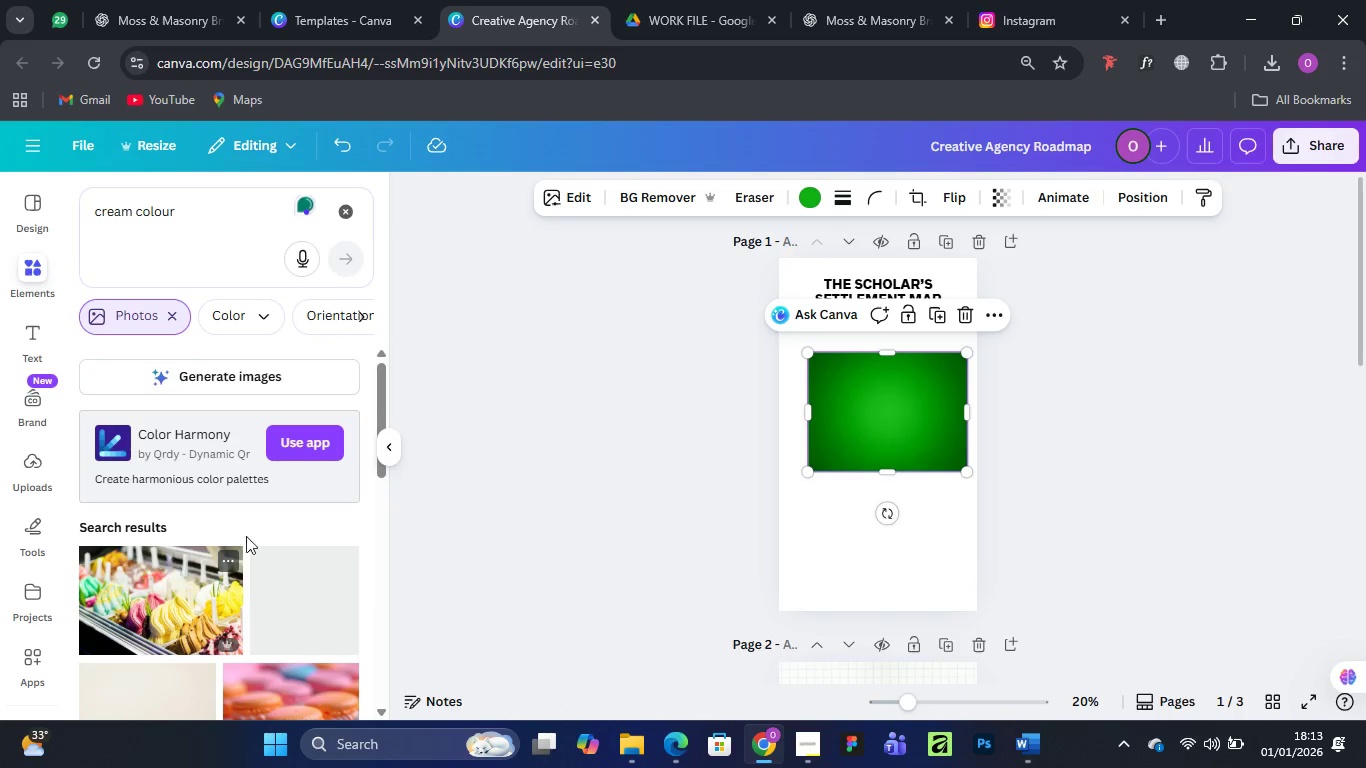 
scroll: coordinate [246, 591], scroll_direction: down, amount: 2.0
 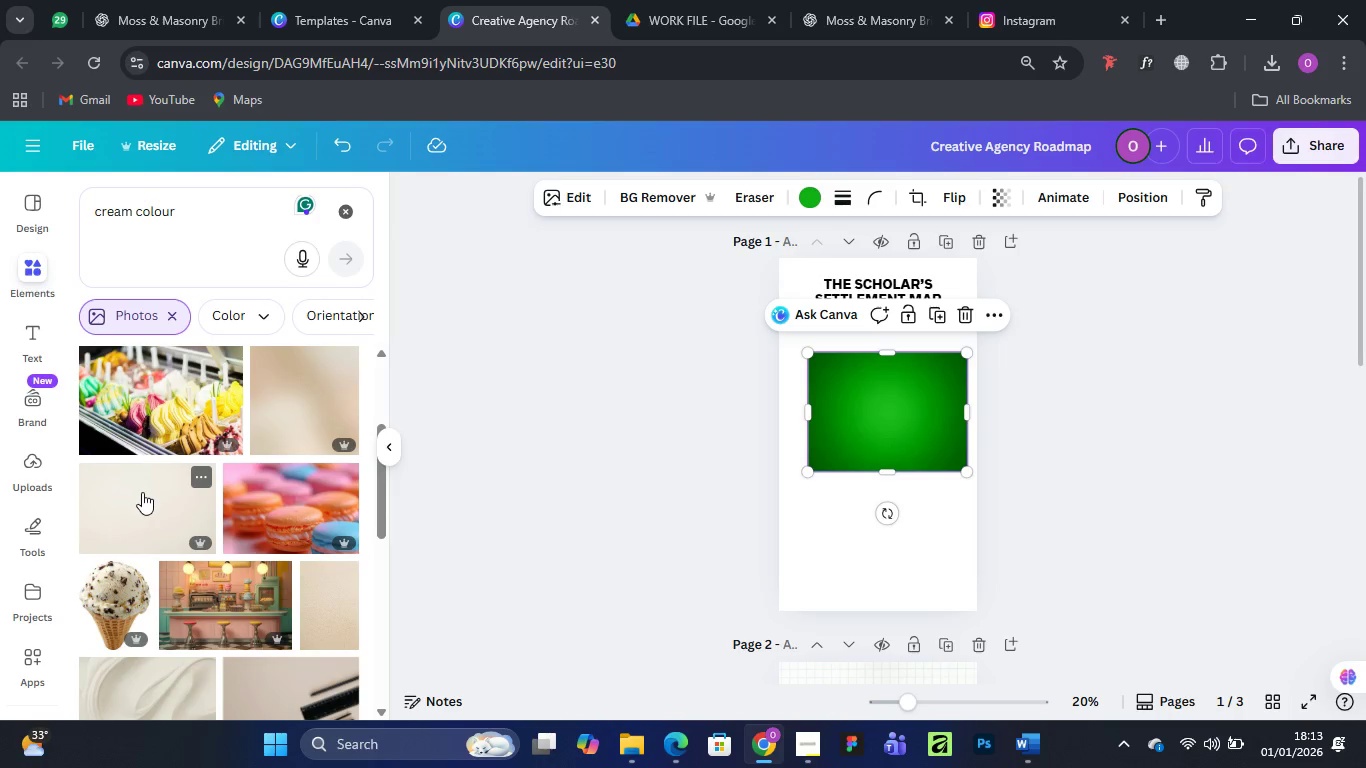 
left_click([147, 498])
 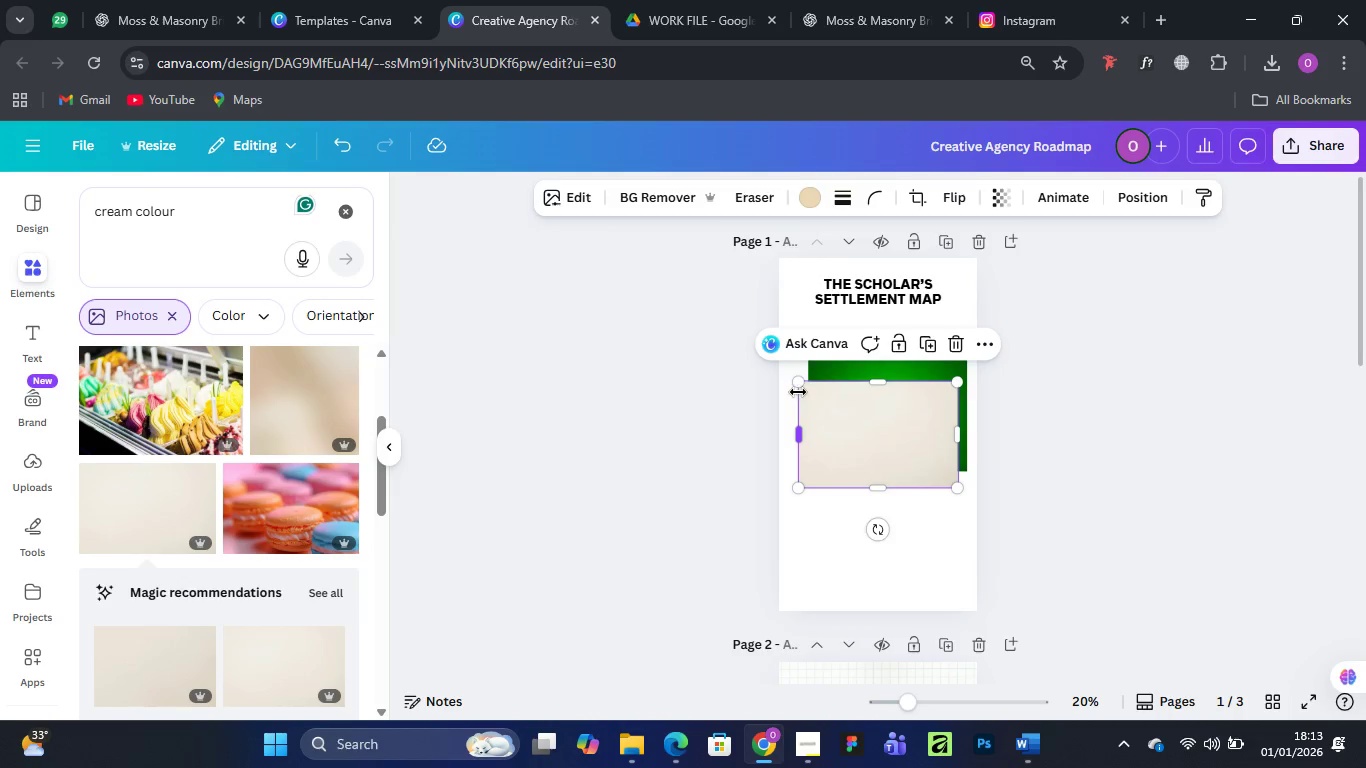 
left_click_drag(start_coordinate=[797, 385], to_coordinate=[850, 414])
 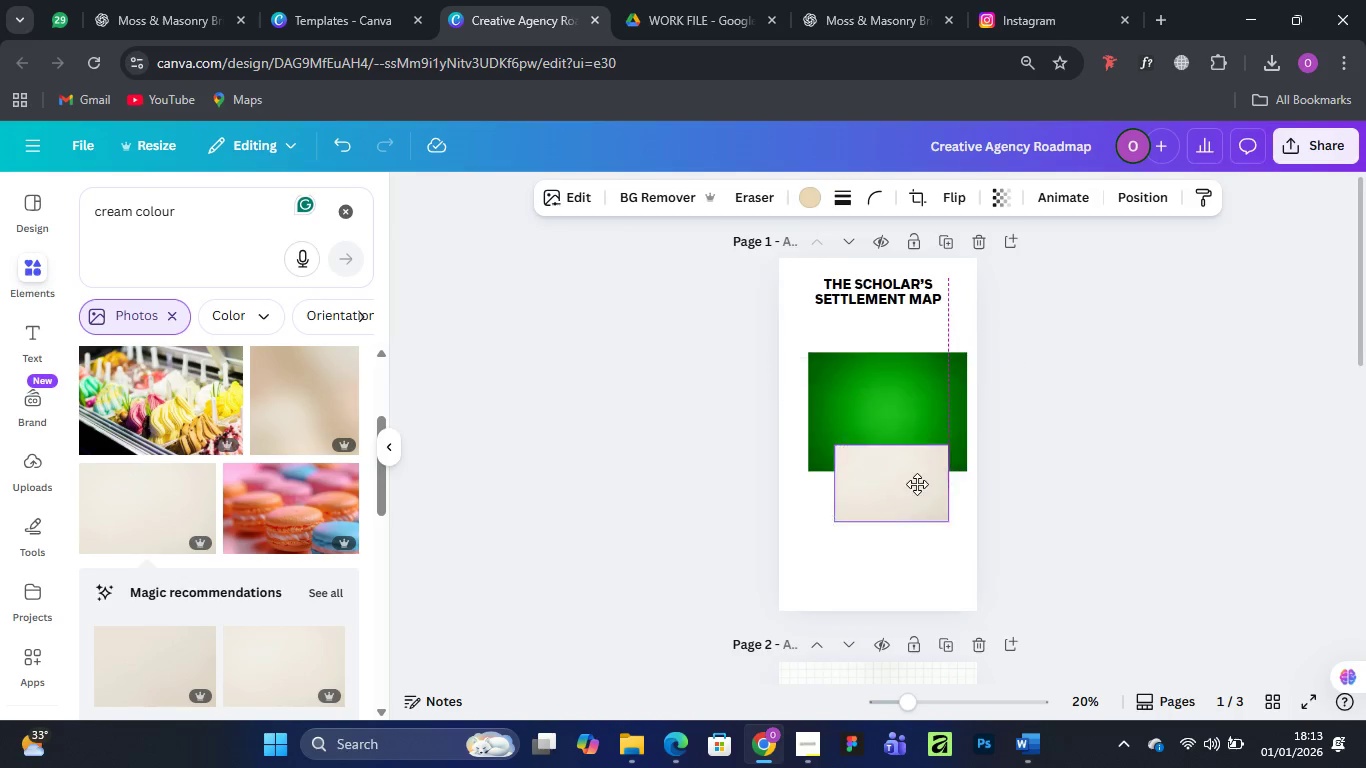 
left_click_drag(start_coordinate=[927, 437], to_coordinate=[921, 513])
 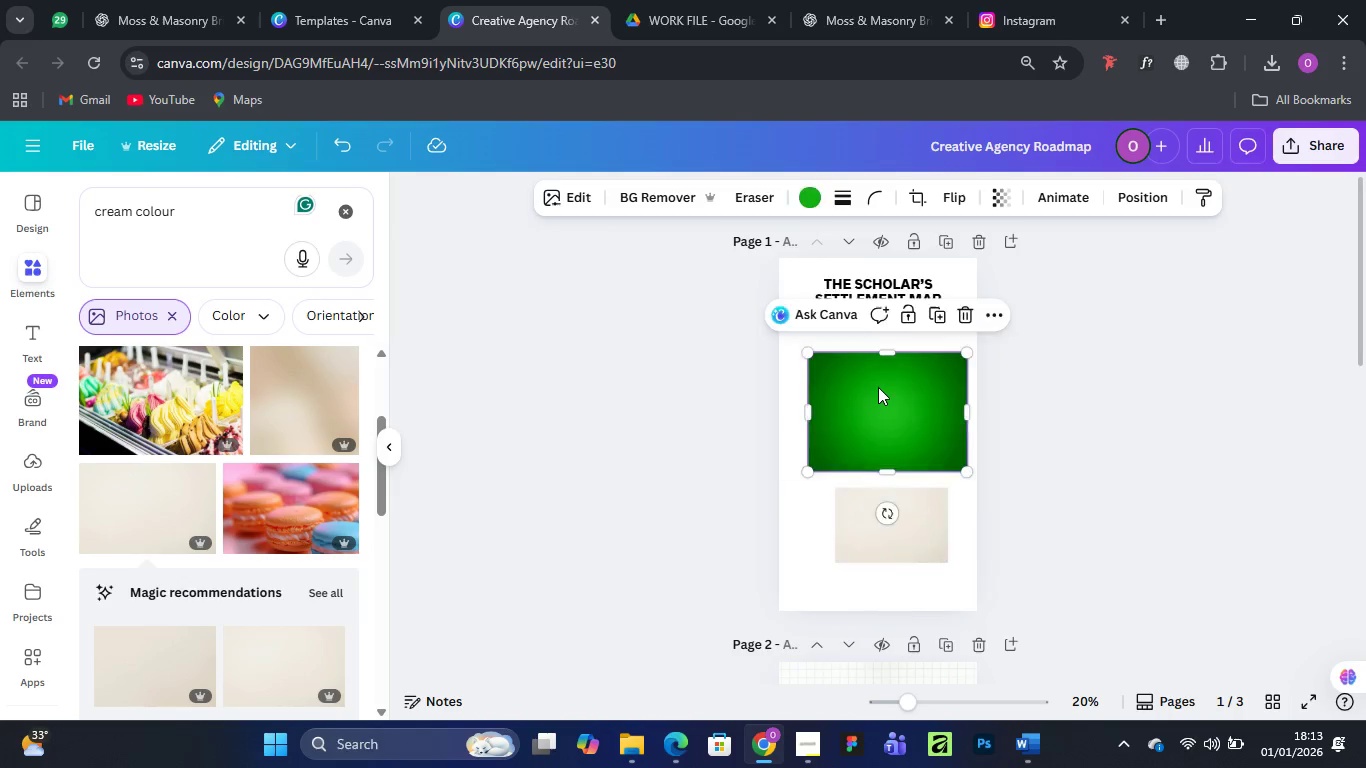 
left_click([878, 387])
 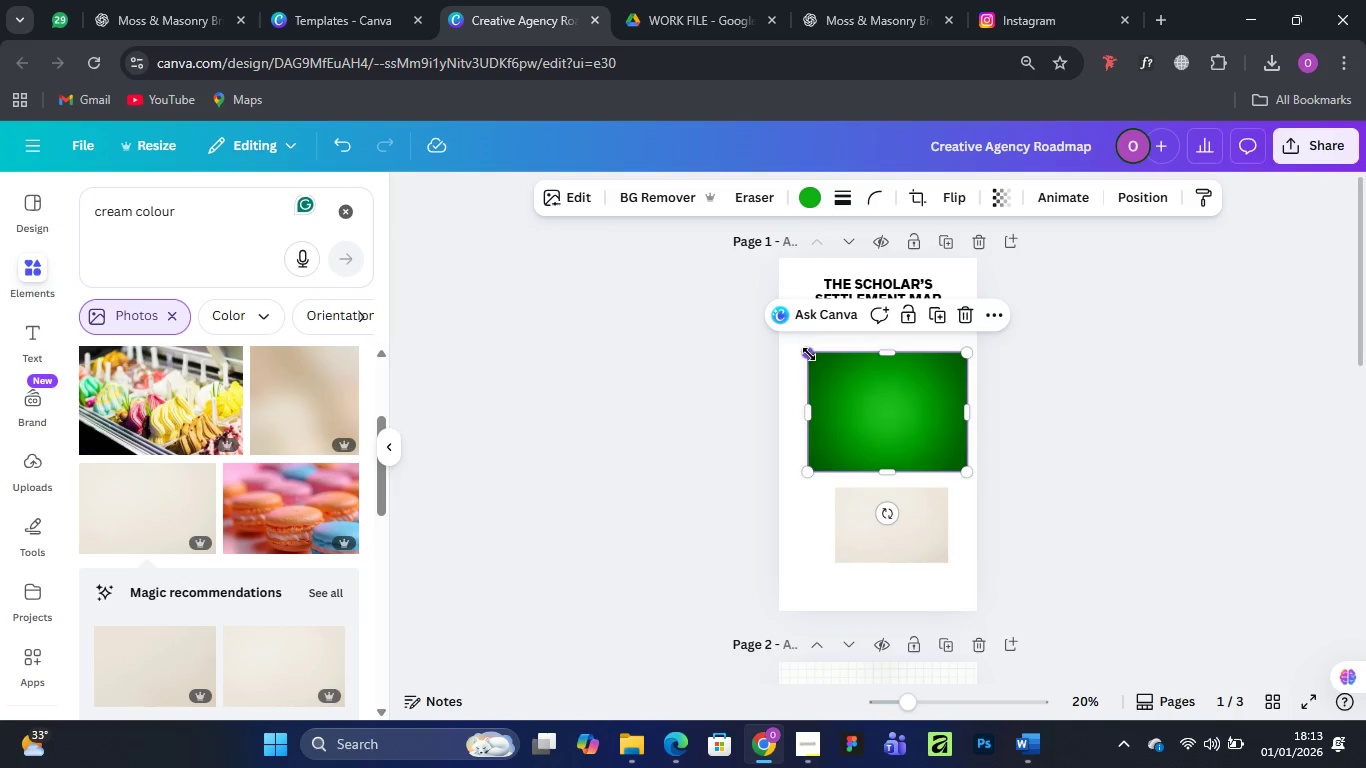 
left_click_drag(start_coordinate=[809, 355], to_coordinate=[872, 379])
 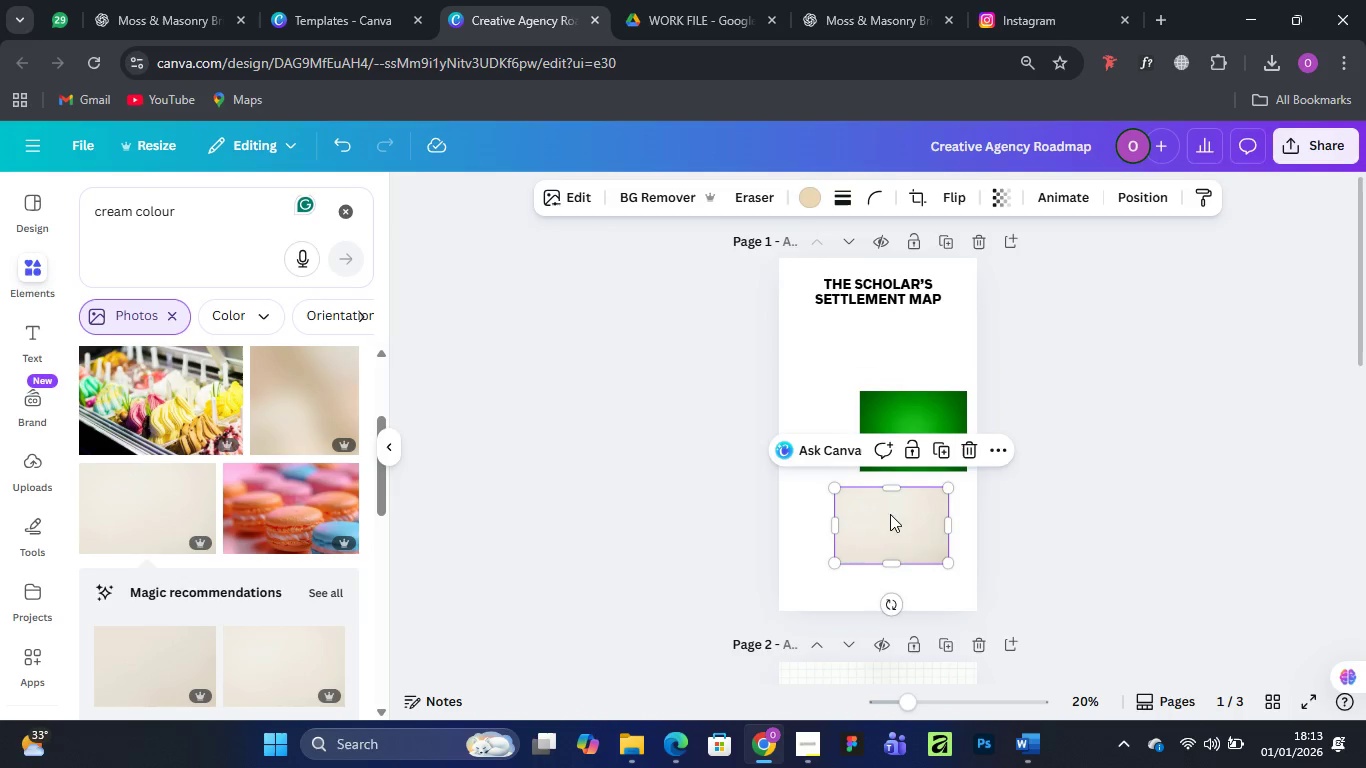 
left_click_drag(start_coordinate=[890, 513], to_coordinate=[998, 438])
 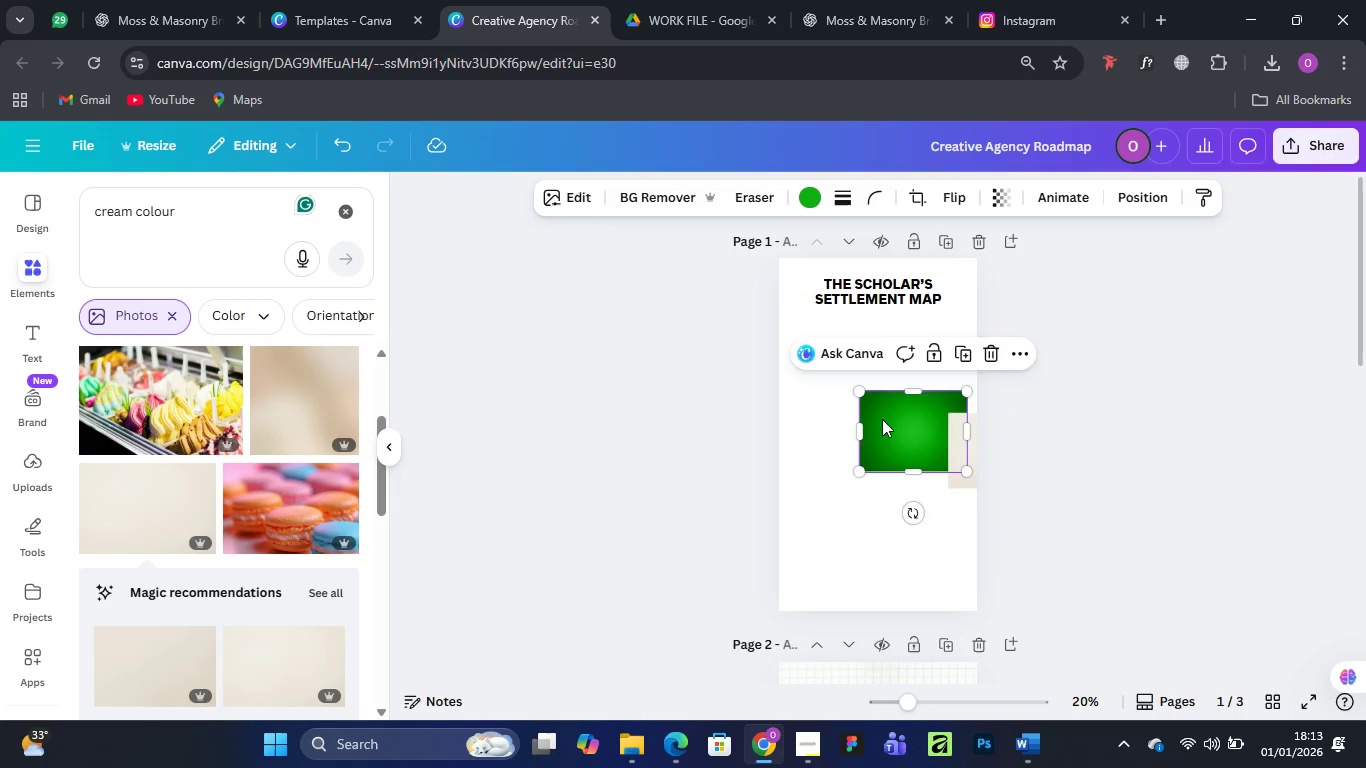 
left_click_drag(start_coordinate=[880, 419], to_coordinate=[968, 351])
 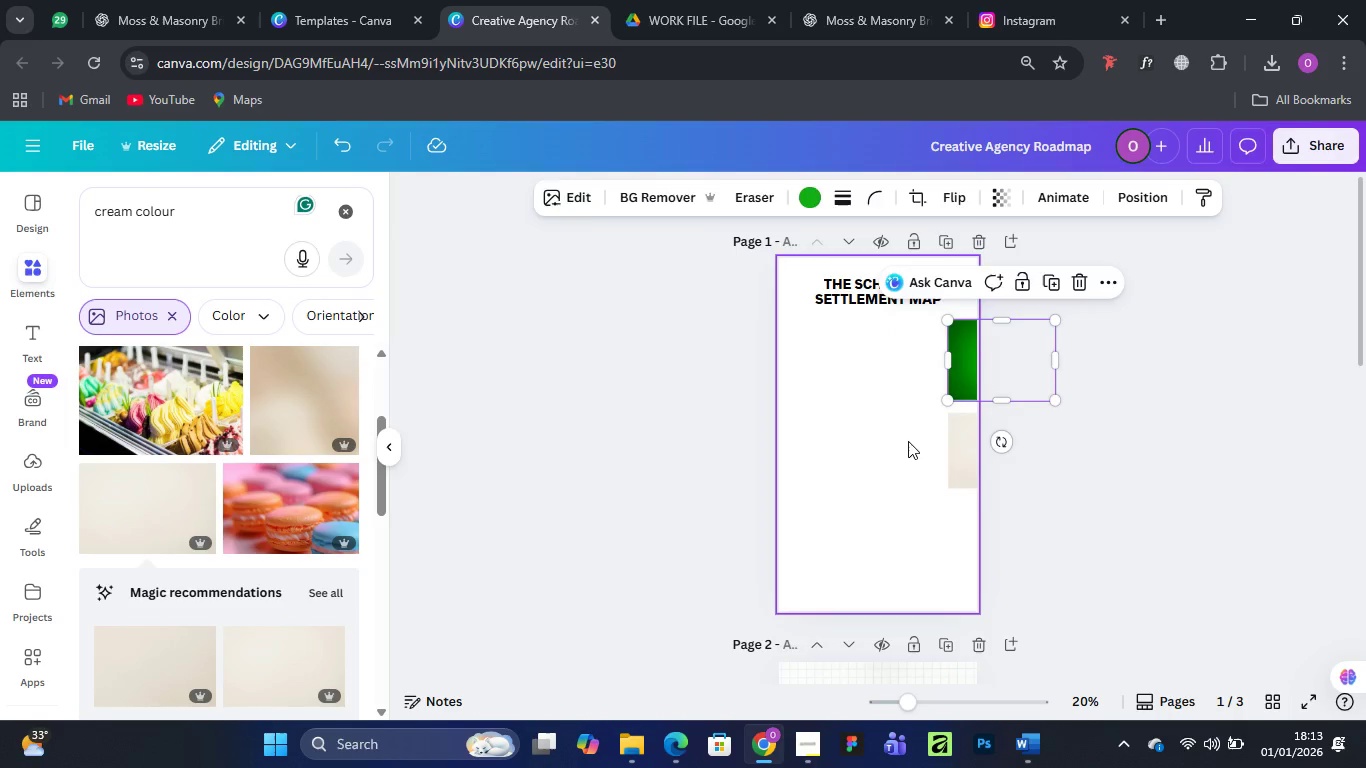 
left_click([908, 441])
 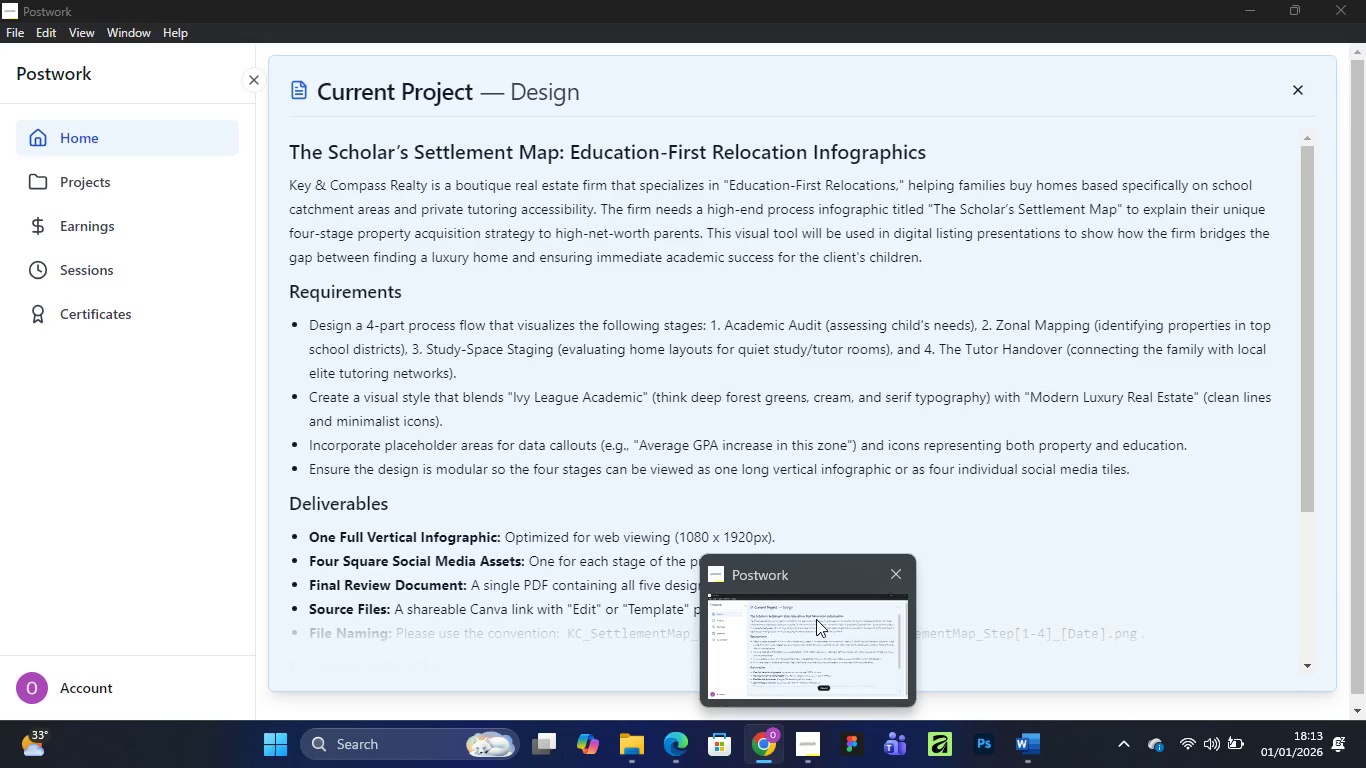 
wait(9.56)
 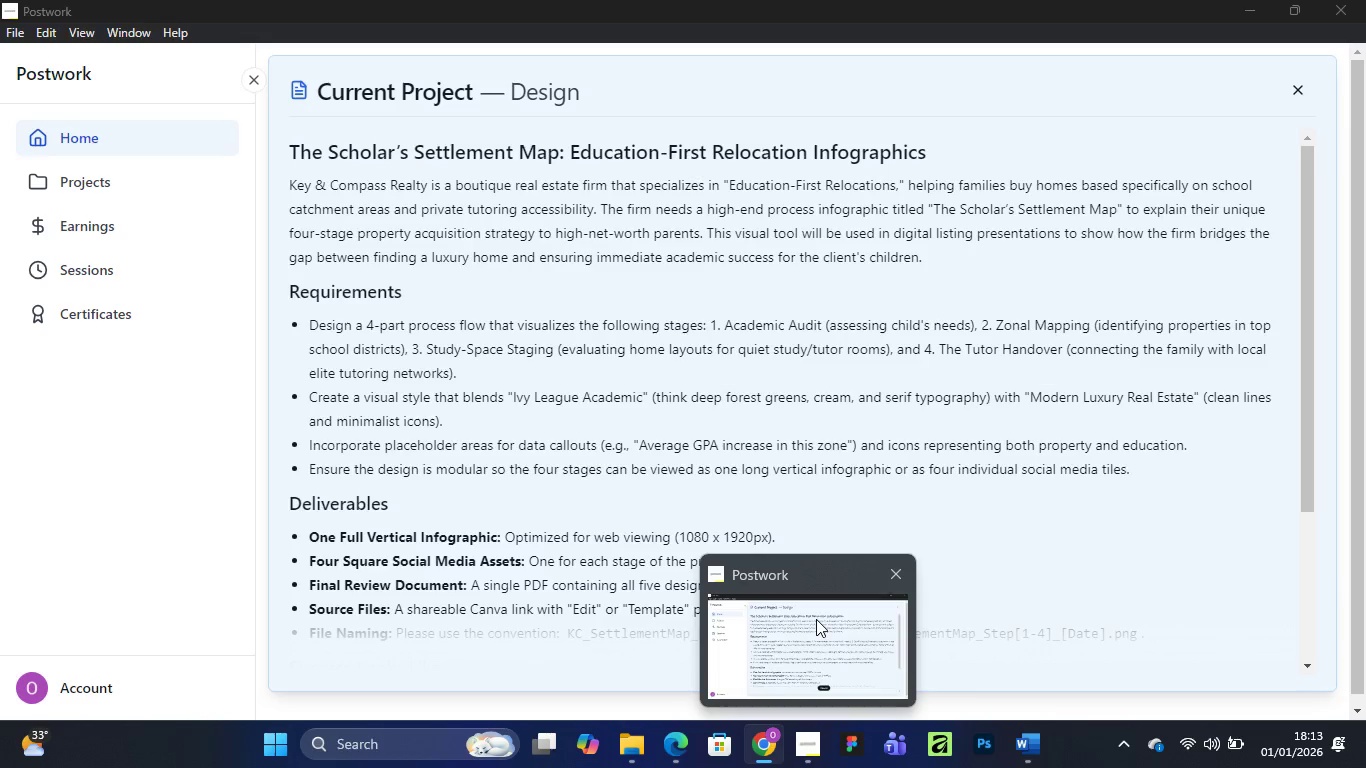 
left_click([865, 294])
 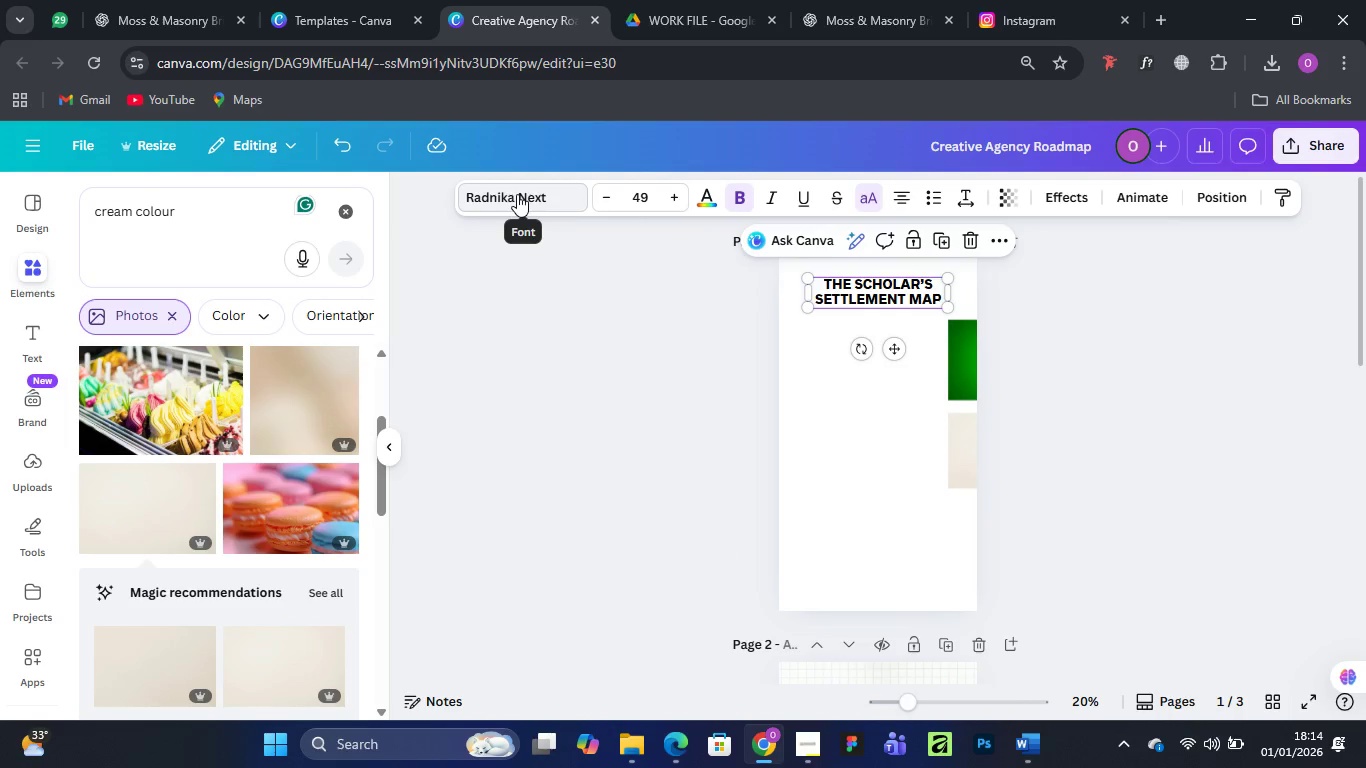 
left_click([517, 194])
 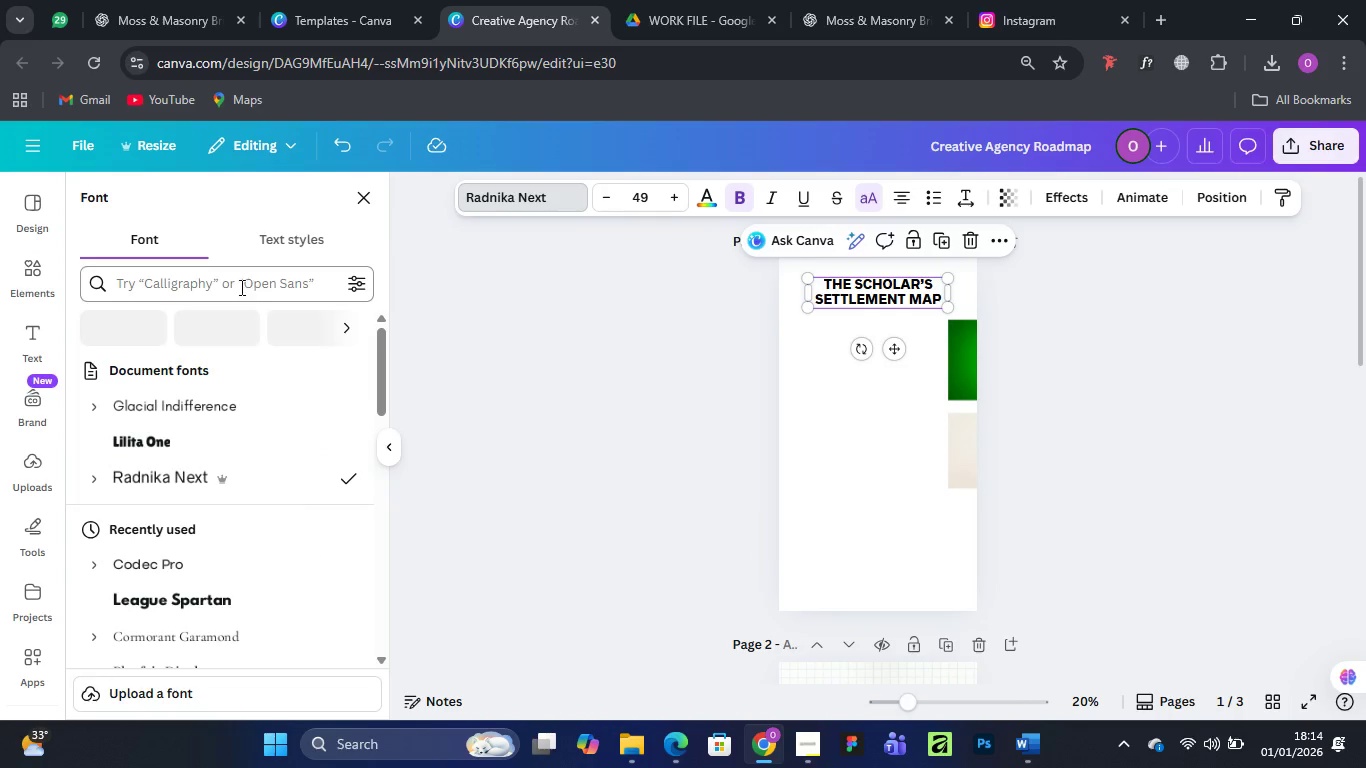 
left_click([238, 287])
 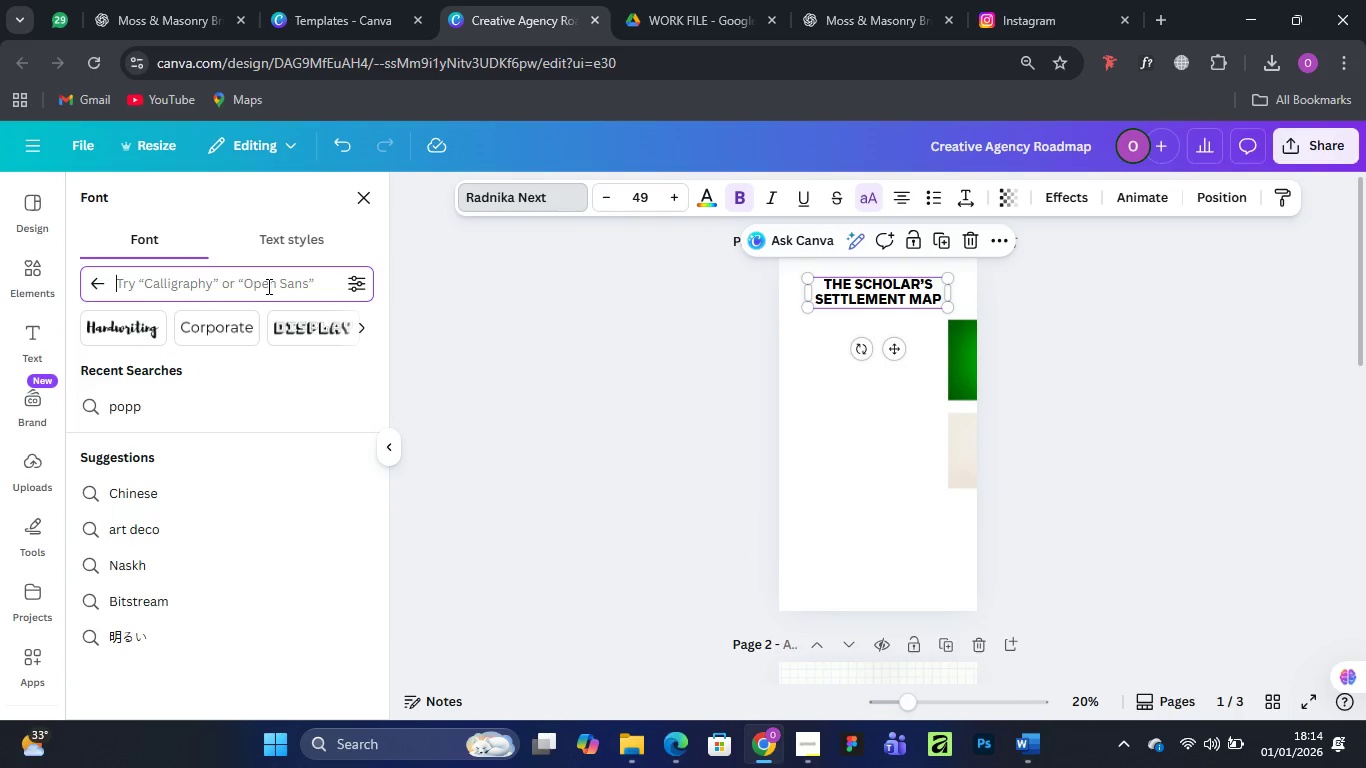 
type(play)
 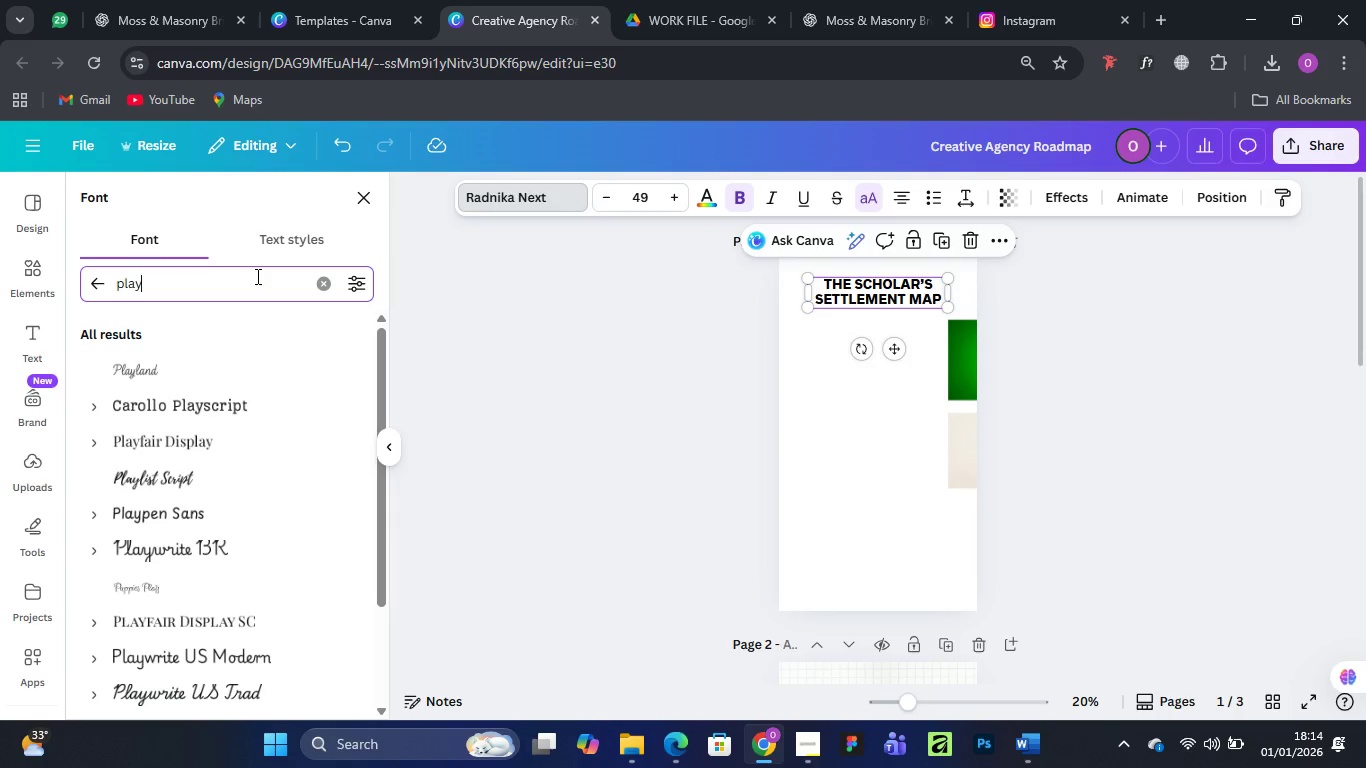 
wait(5.69)
 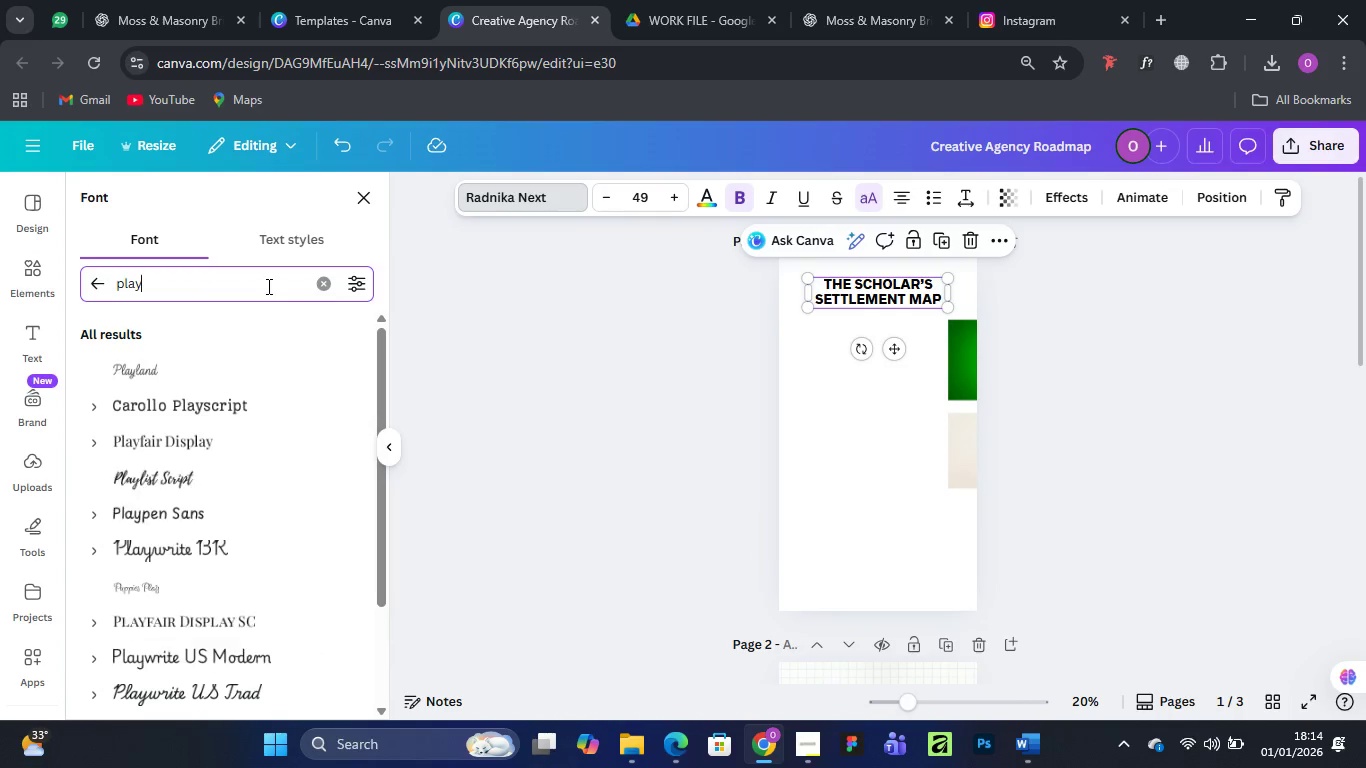 
left_click([158, 629])
 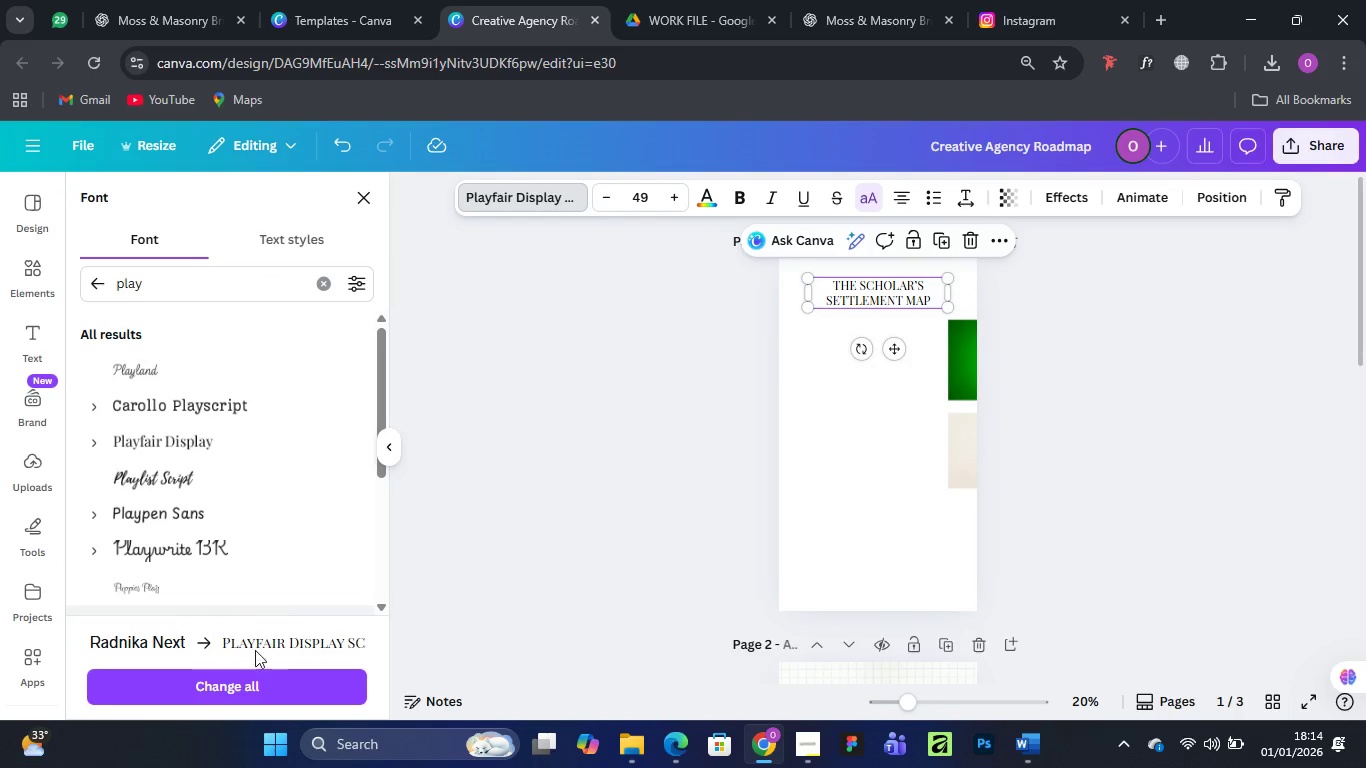 
wait(6.34)
 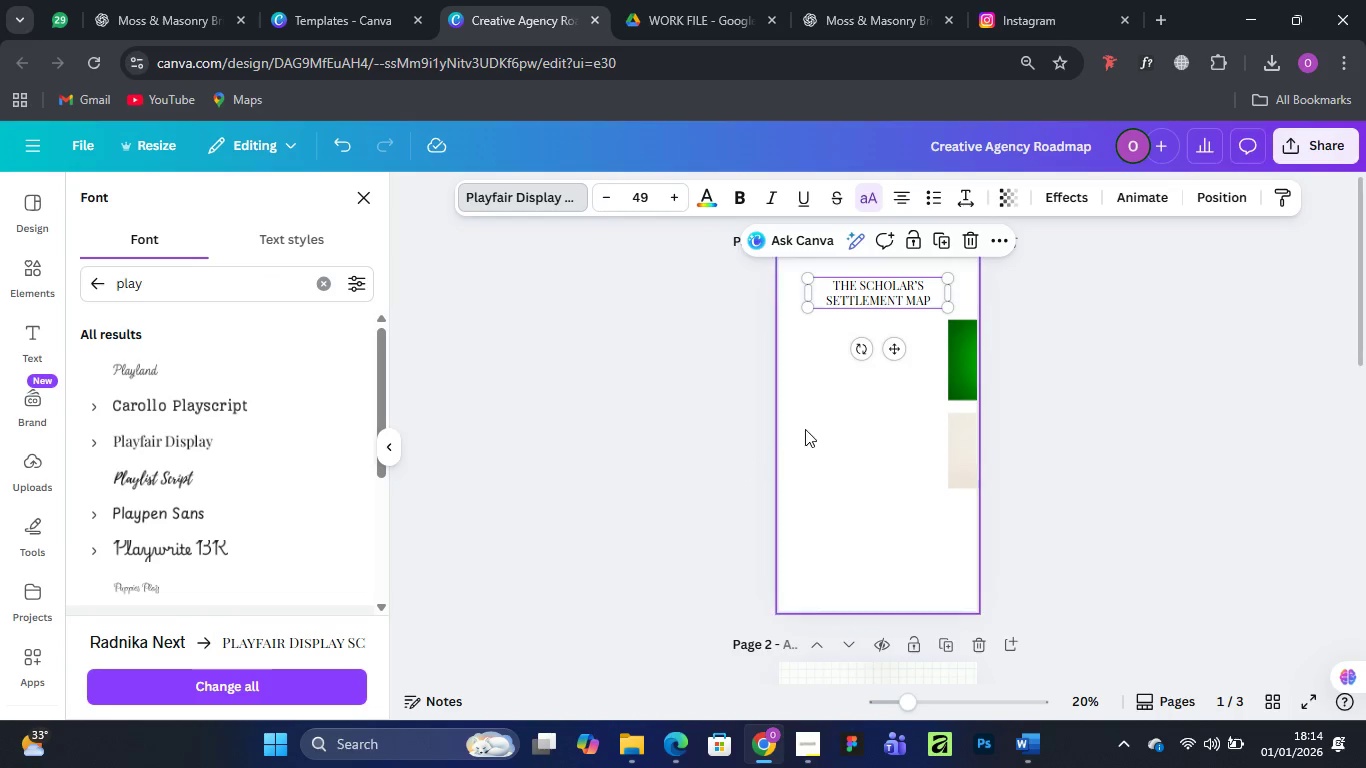 
left_click([248, 682])
 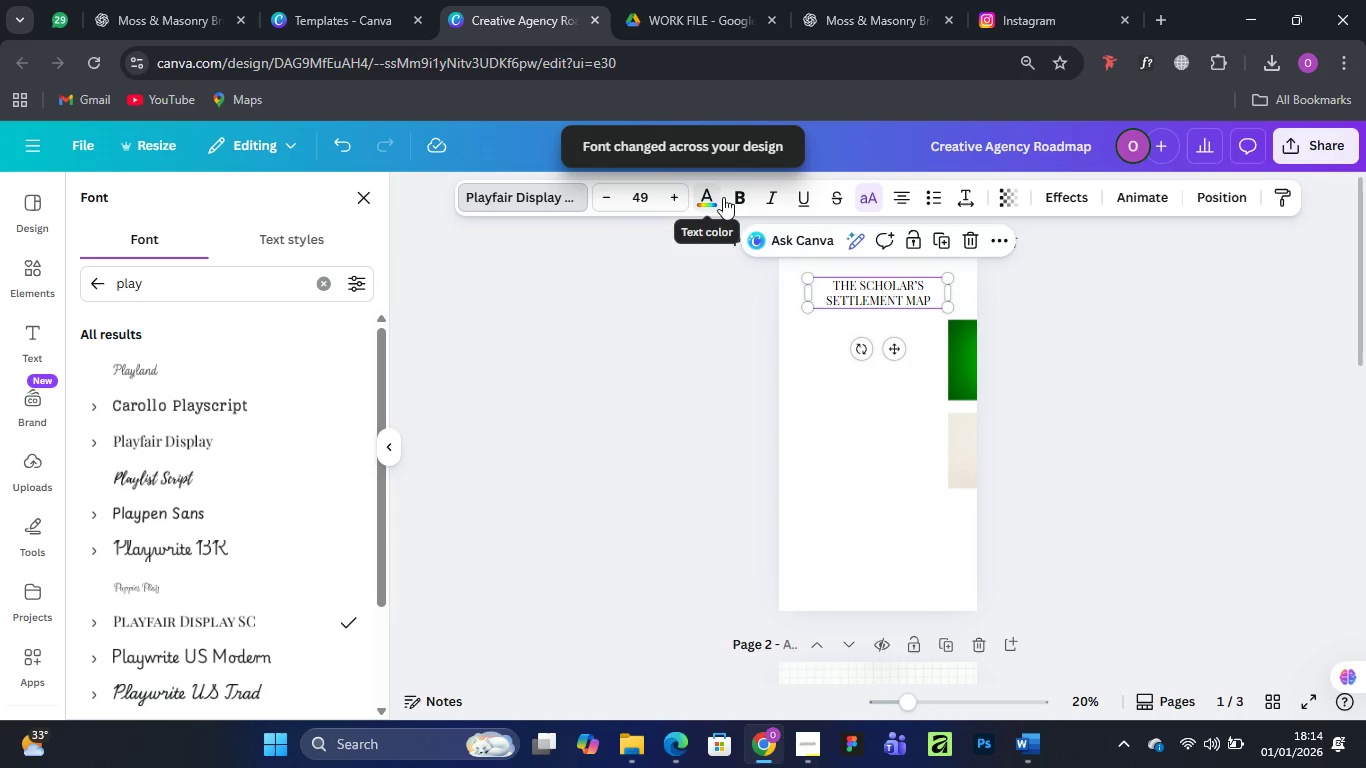 
left_click([735, 189])
 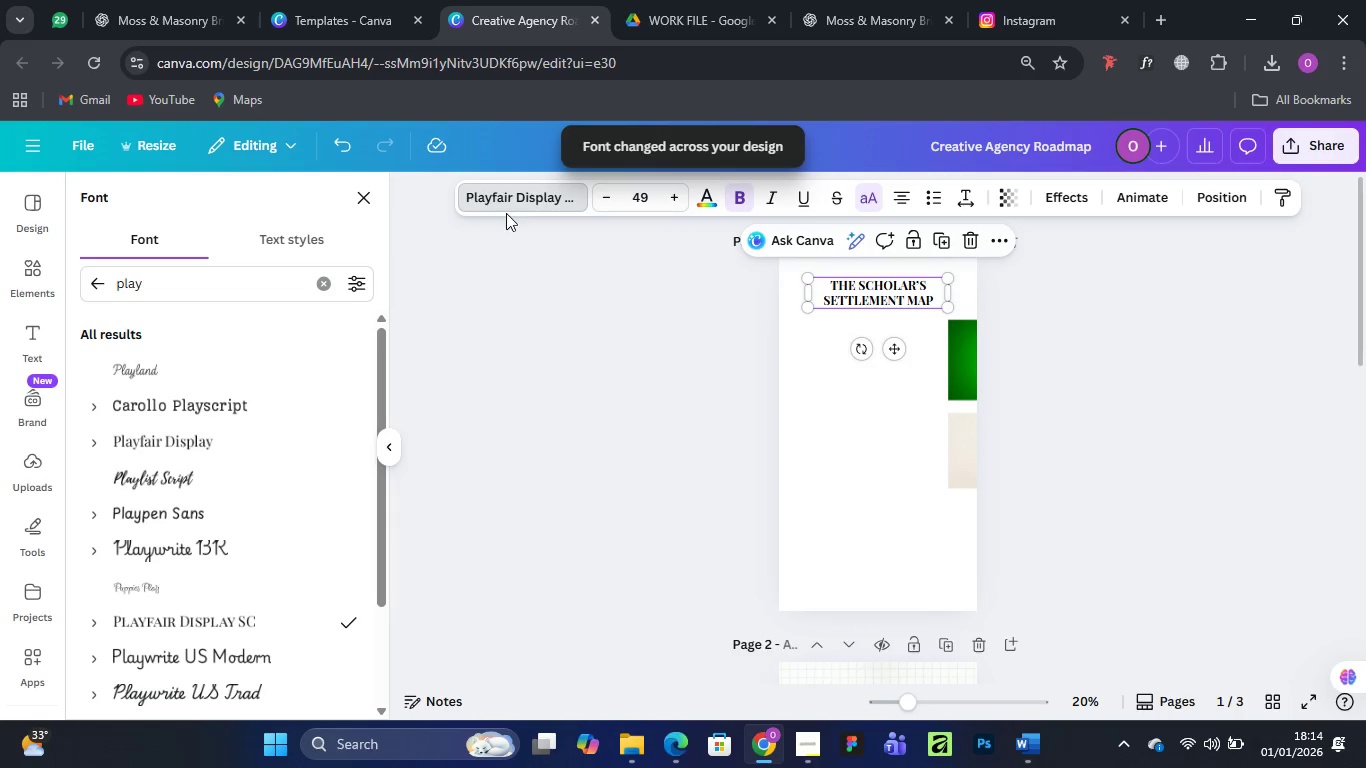 
left_click([520, 198])
 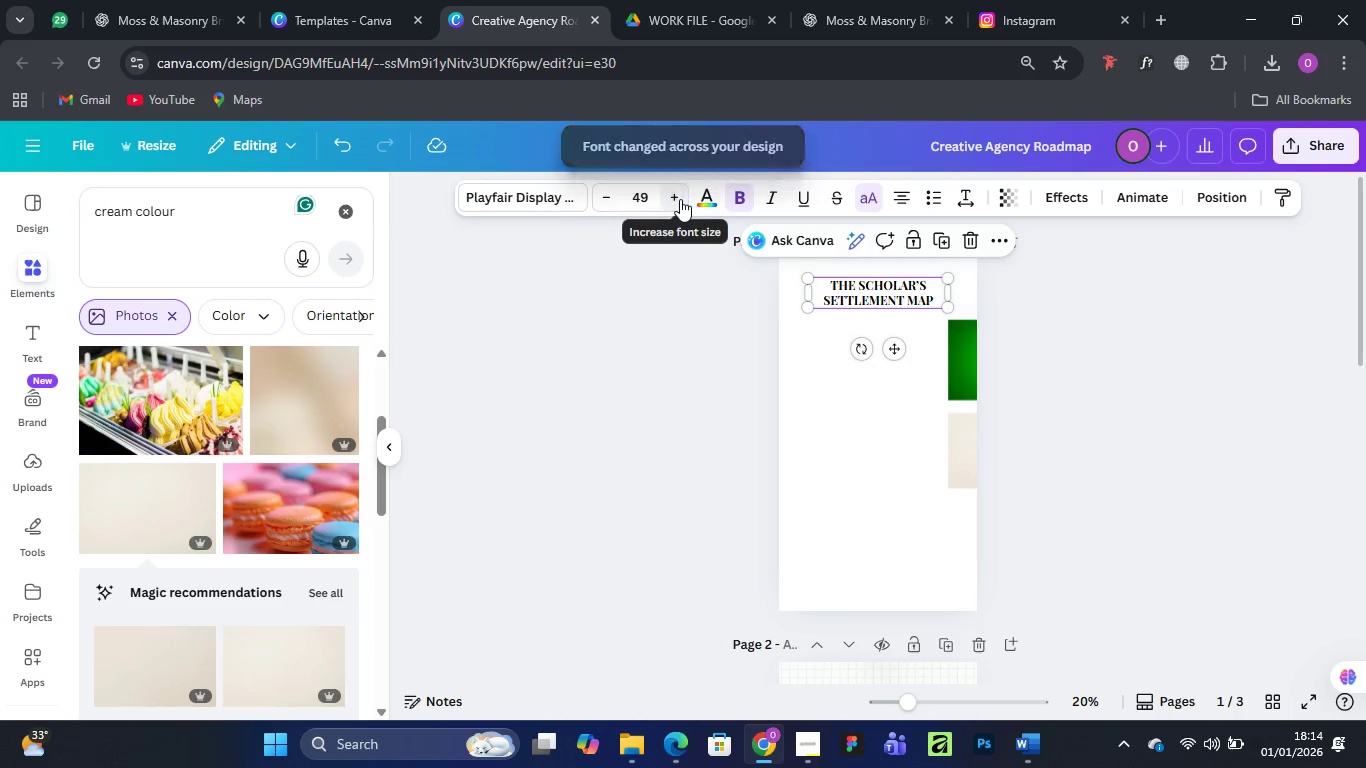 
double_click([678, 199])
 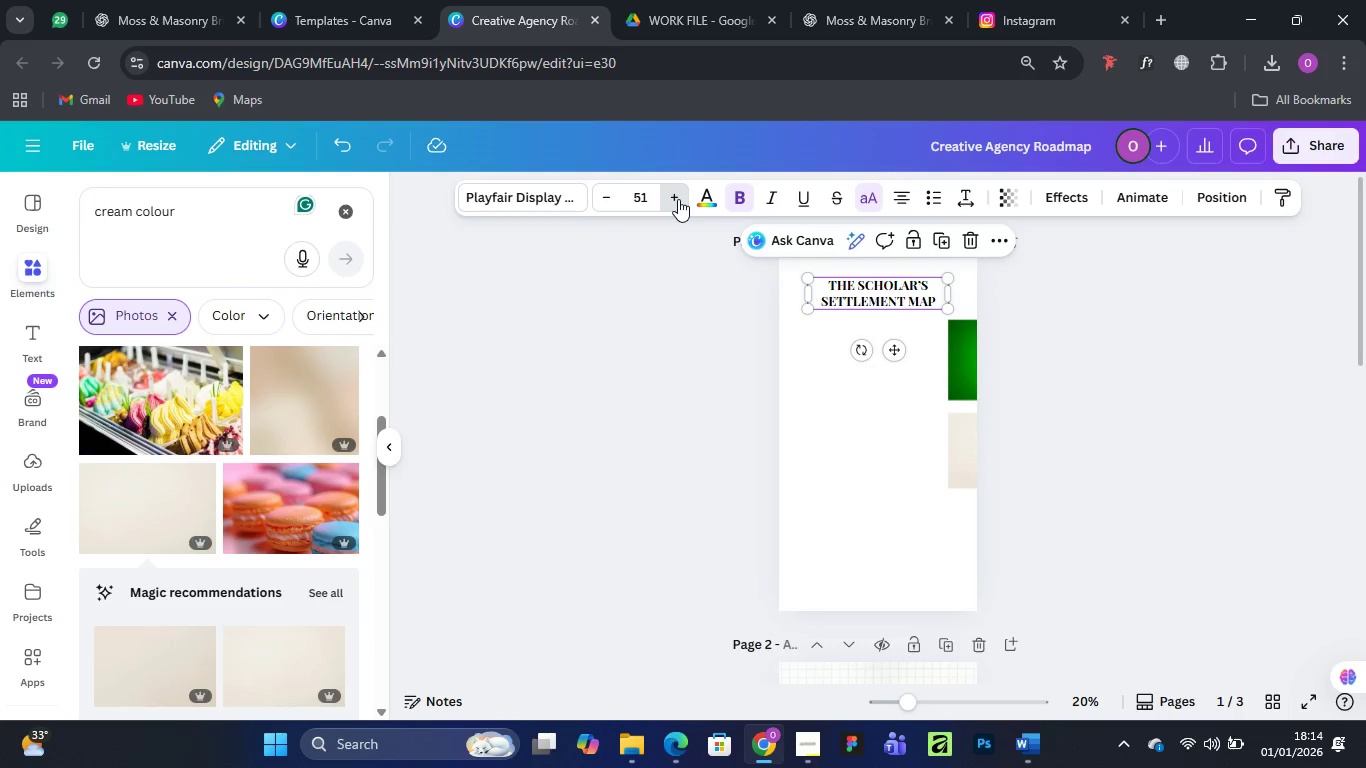 
triple_click([678, 199])
 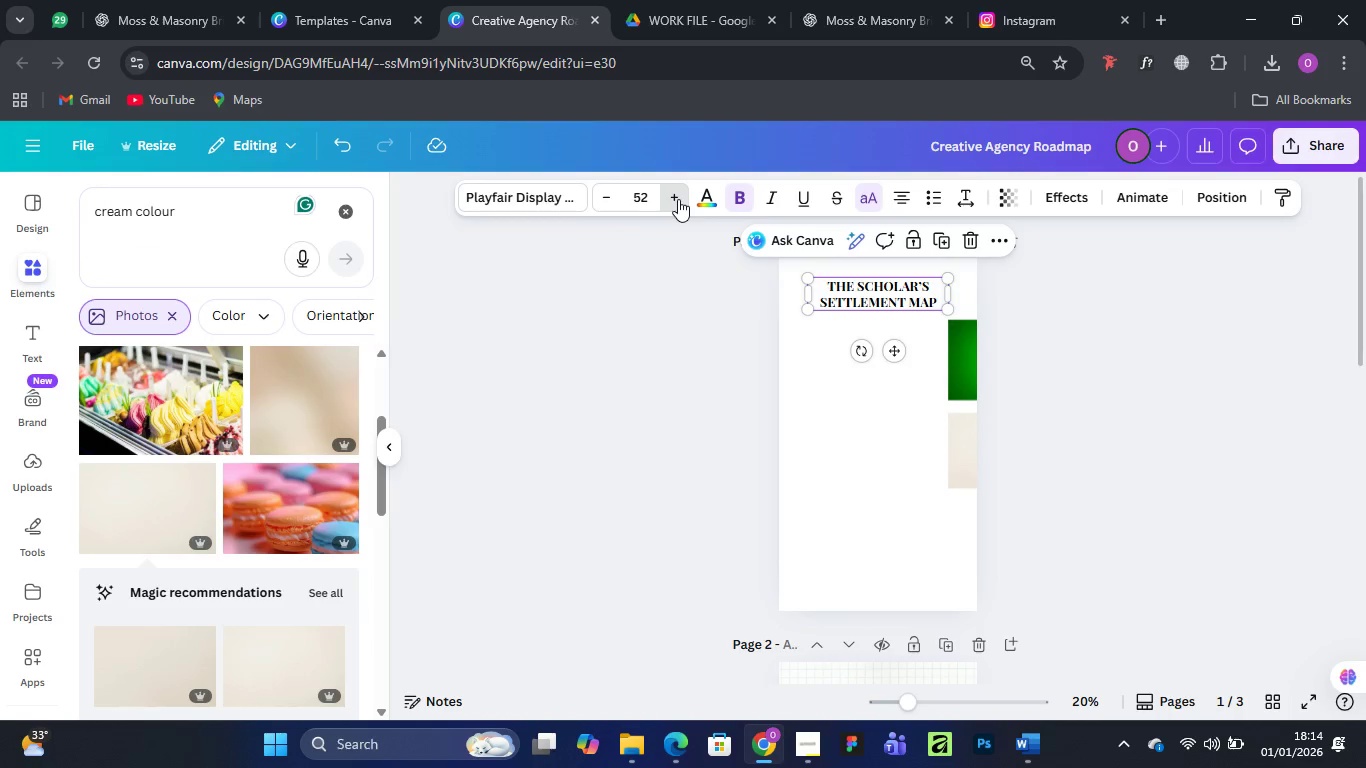 
triple_click([678, 199])
 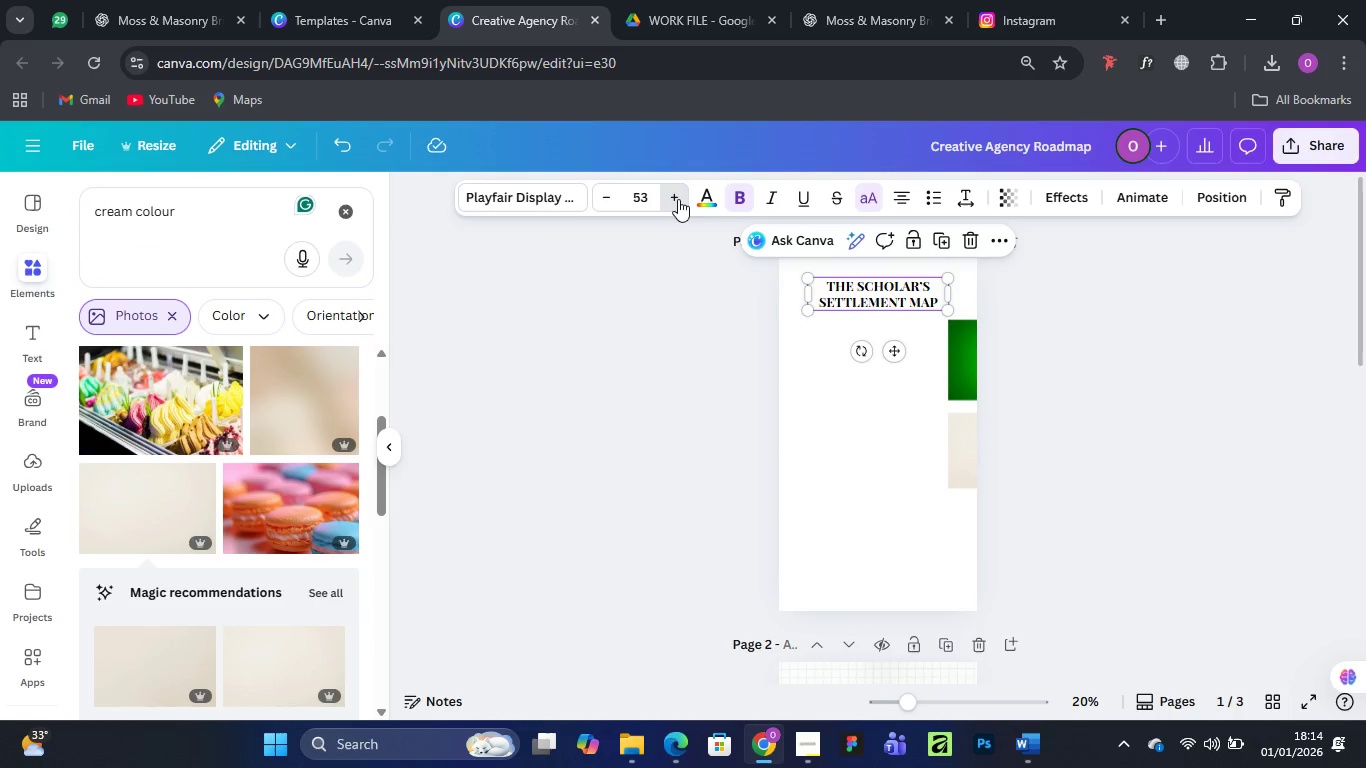 
triple_click([678, 199])
 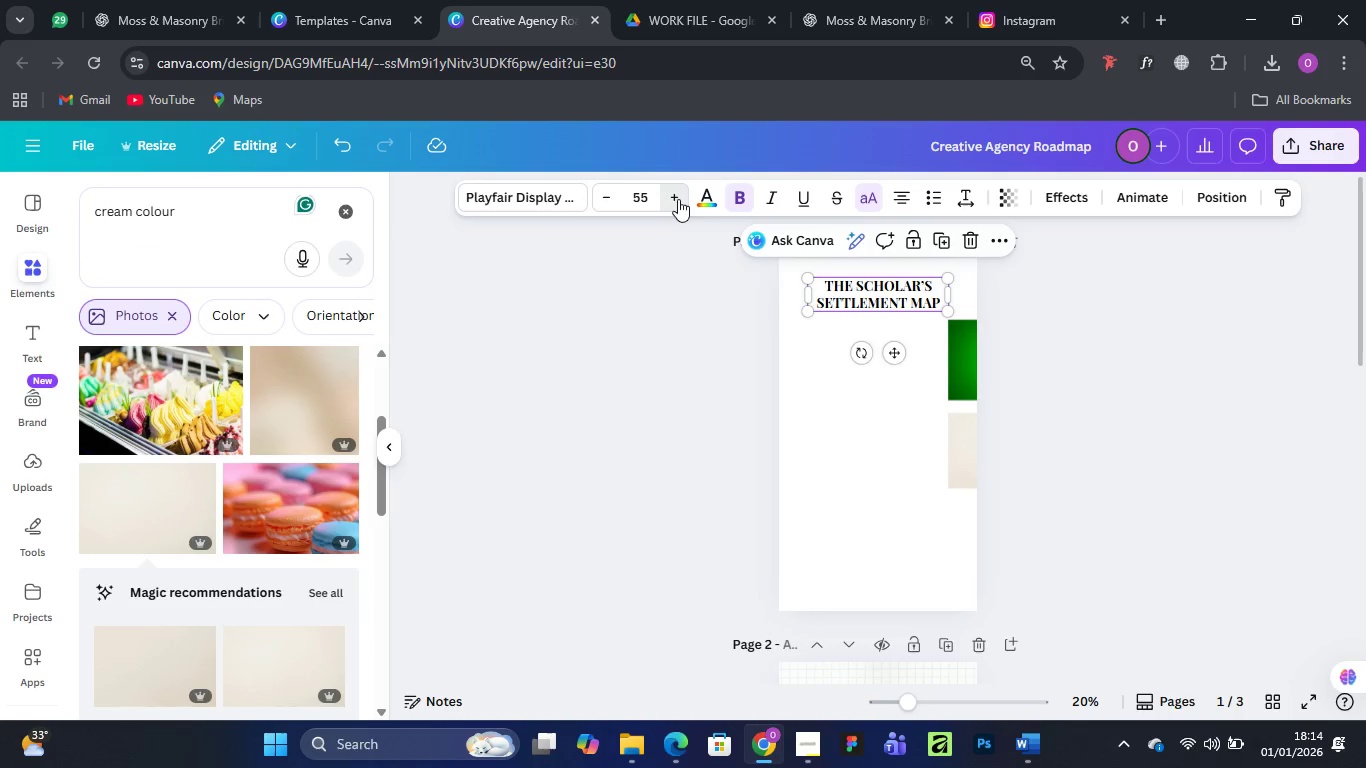 
triple_click([678, 199])
 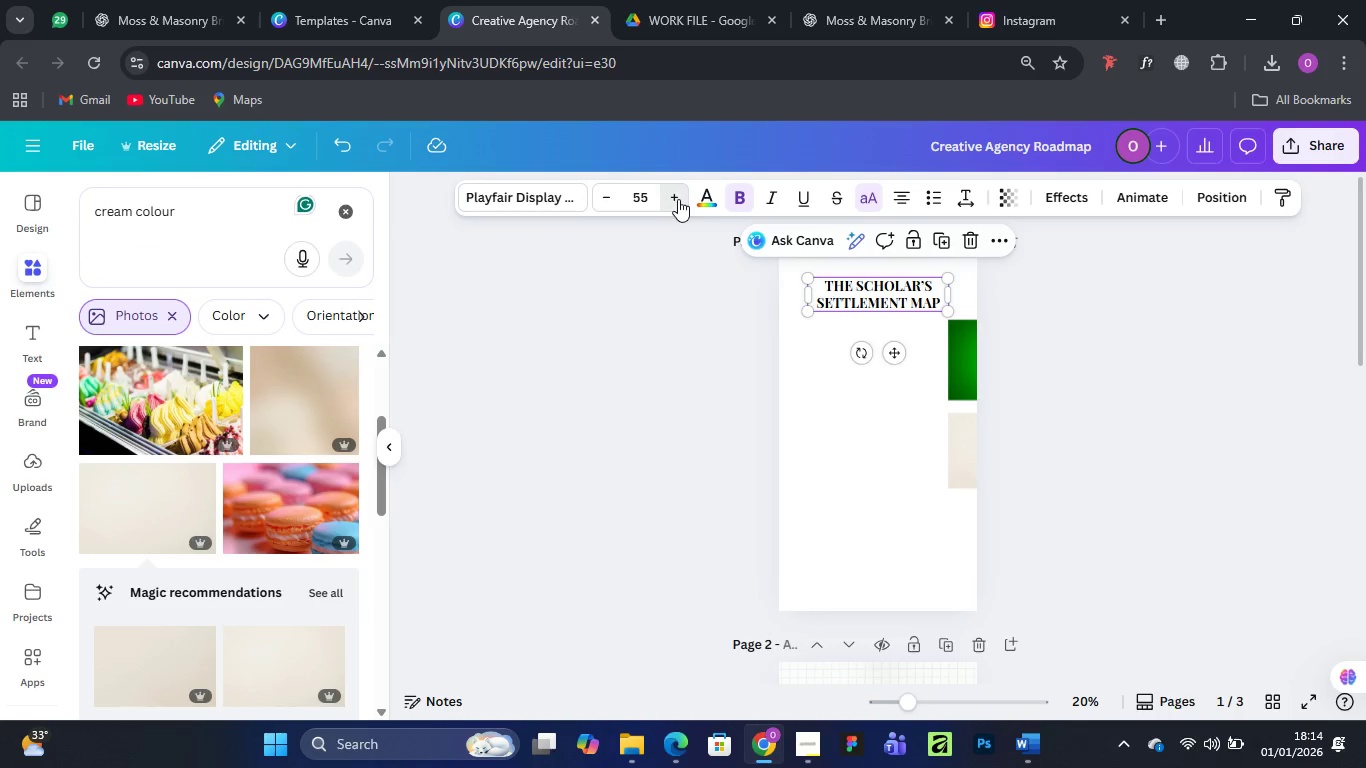 
triple_click([678, 199])
 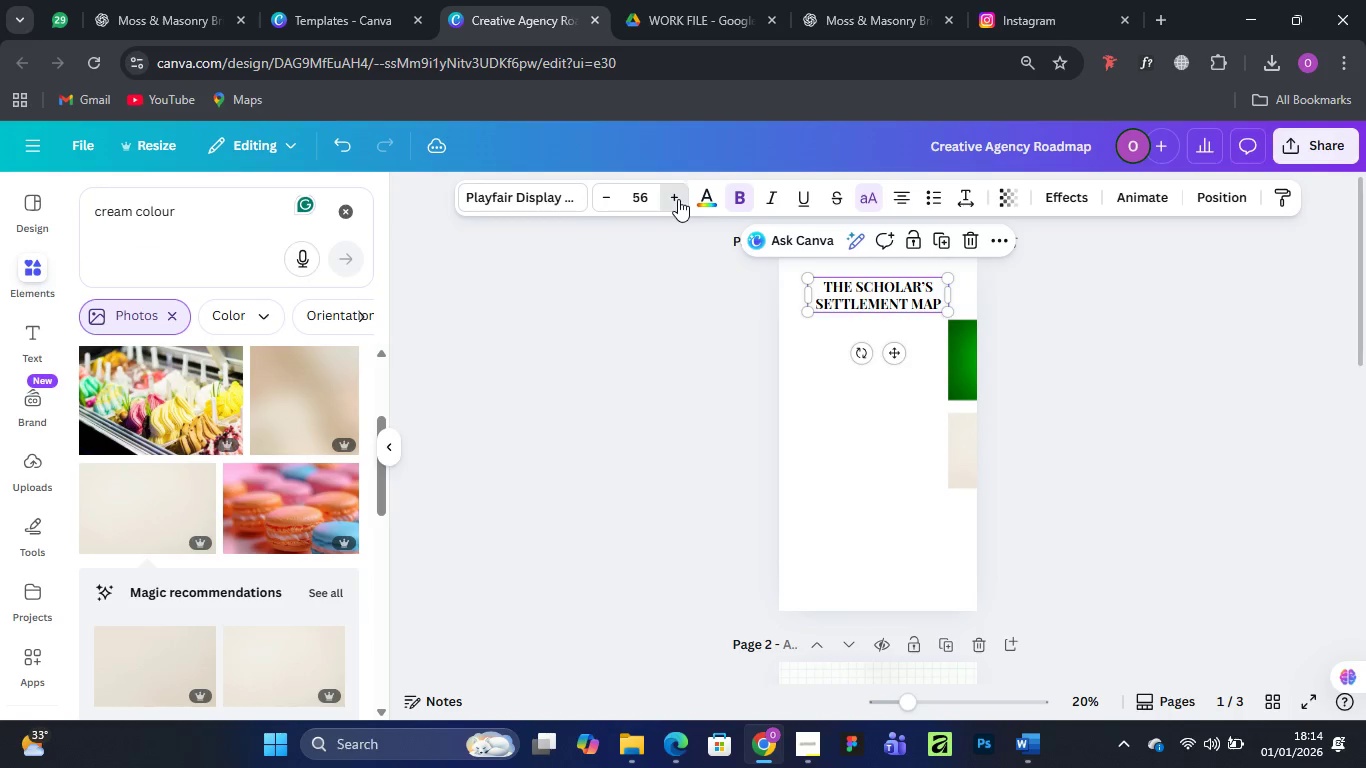 
triple_click([678, 199])
 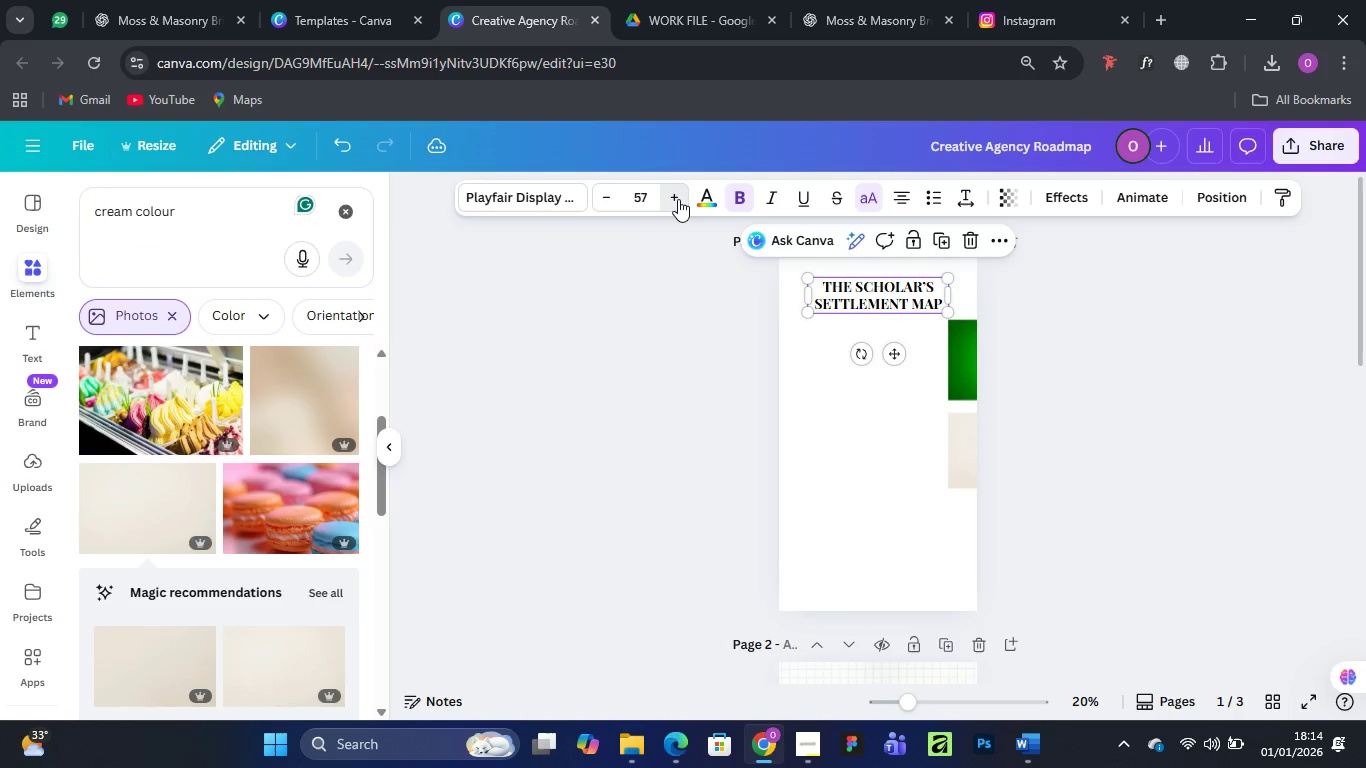 
triple_click([678, 199])
 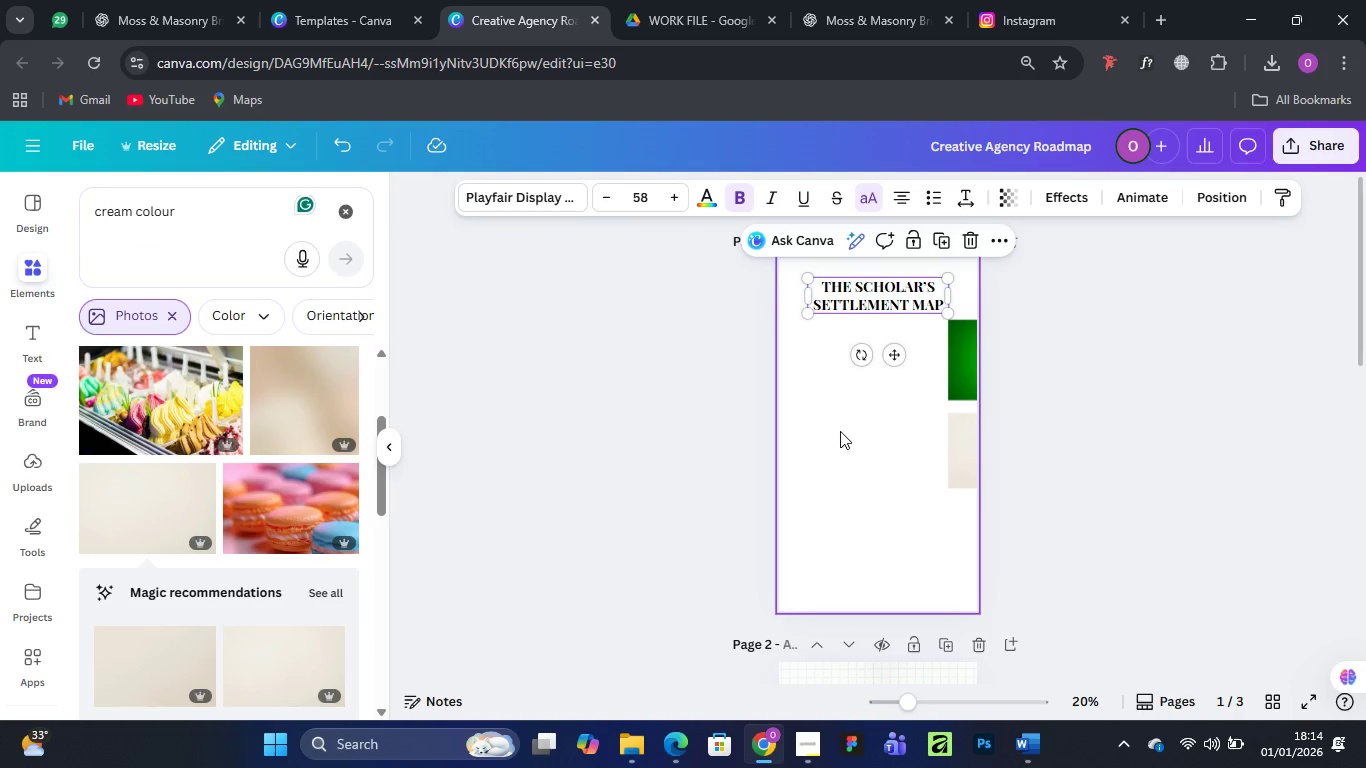 
left_click([840, 431])
 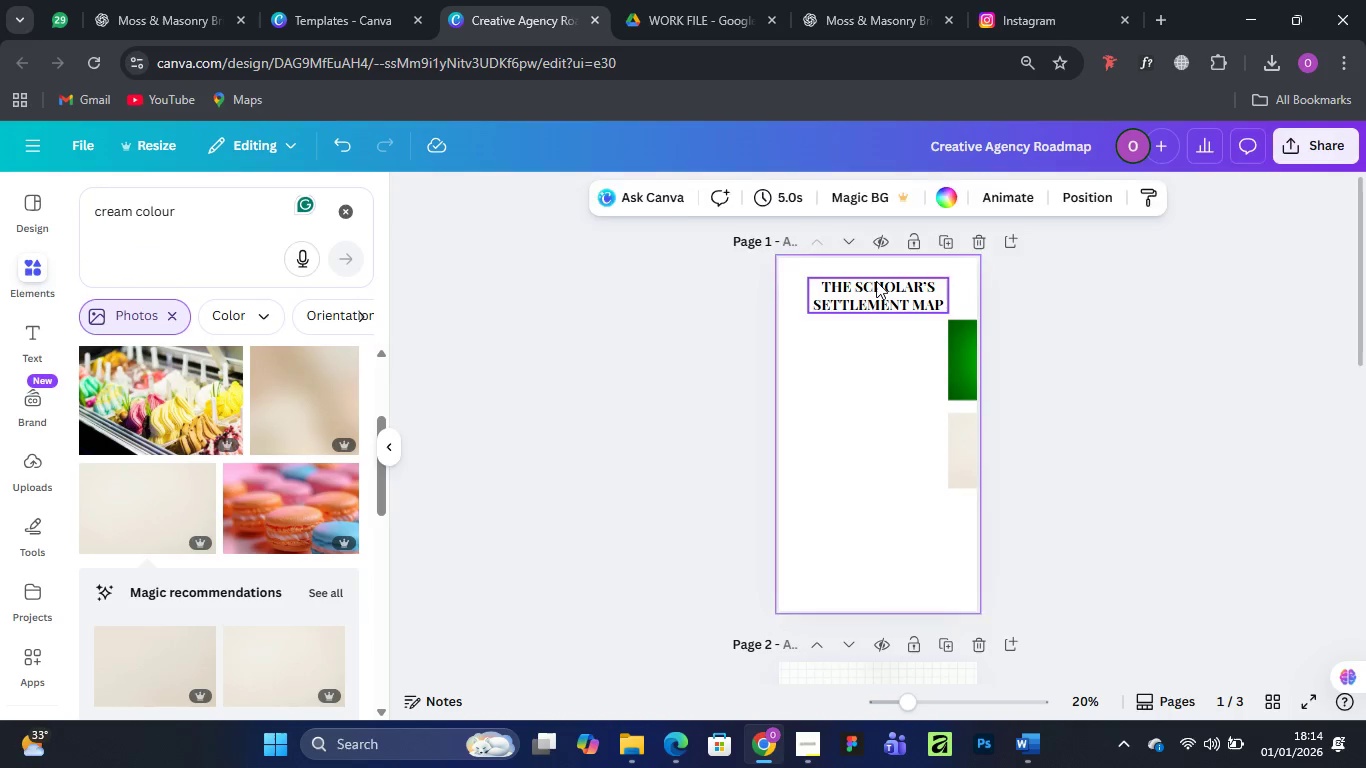 
left_click_drag(start_coordinate=[876, 281], to_coordinate=[876, 276])
 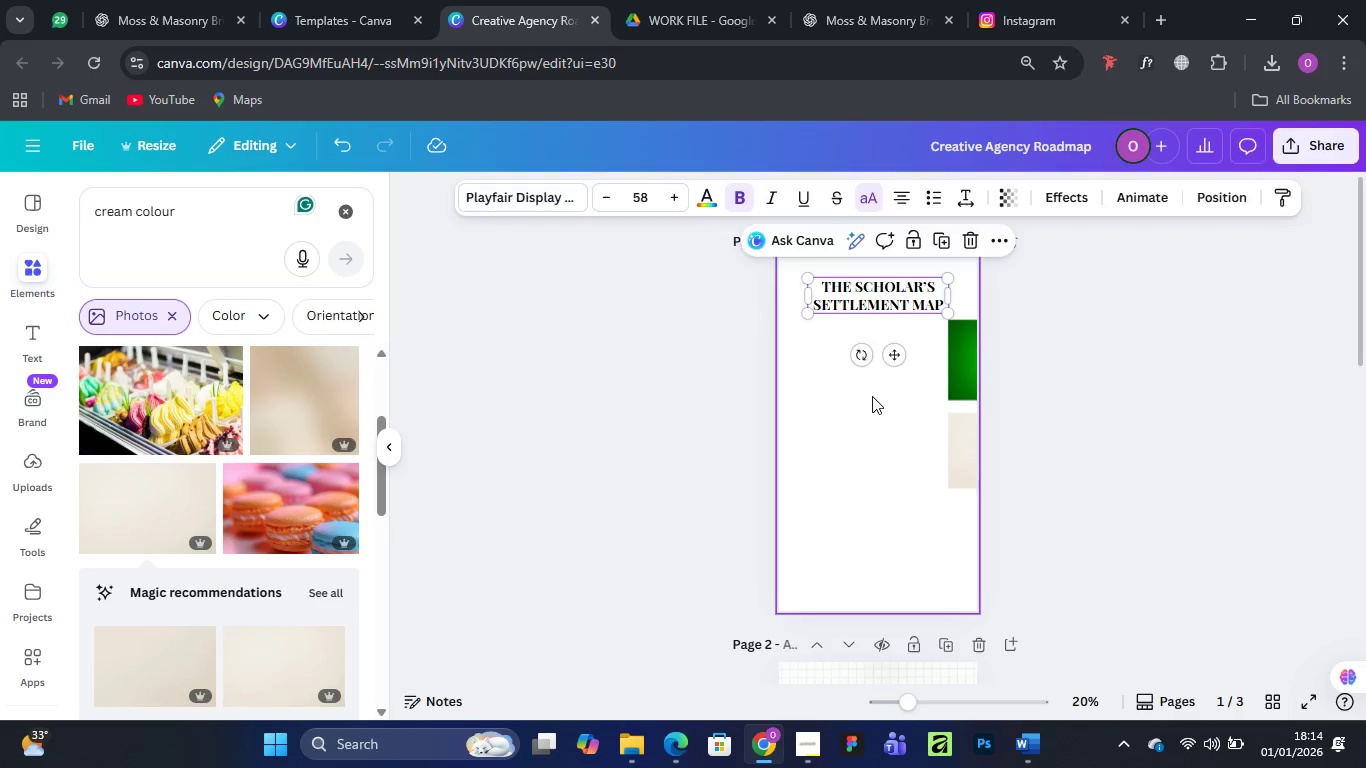 
left_click([872, 396])
 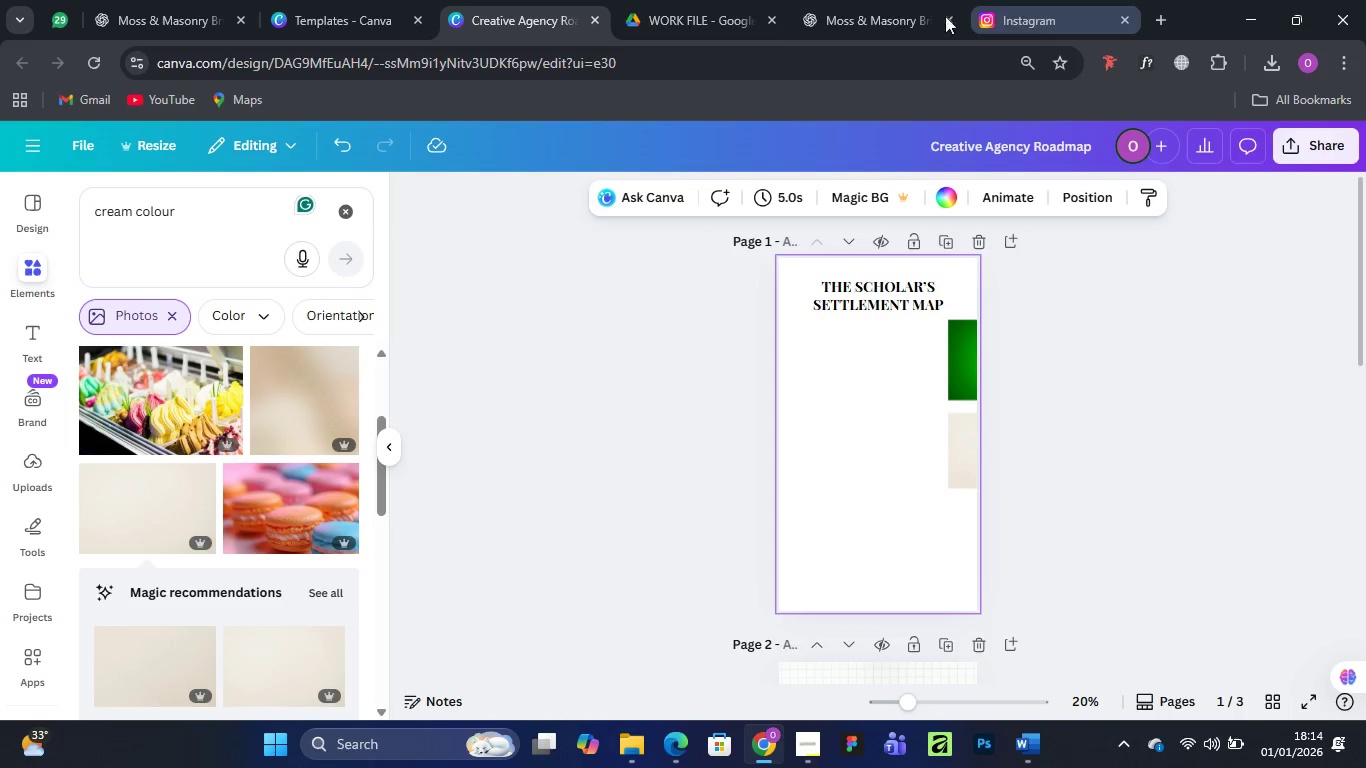 
left_click([854, 15])
 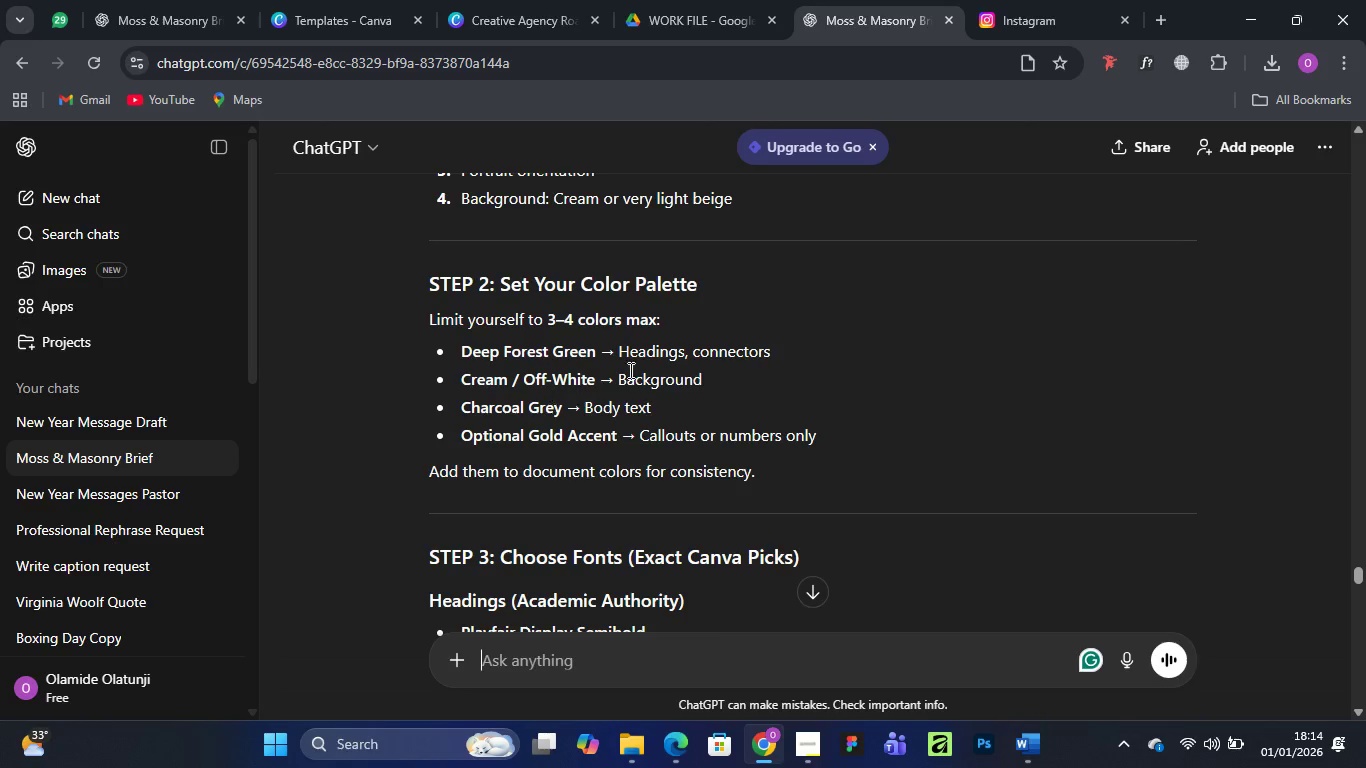 
scroll: coordinate [637, 368], scroll_direction: up, amount: 1.0
 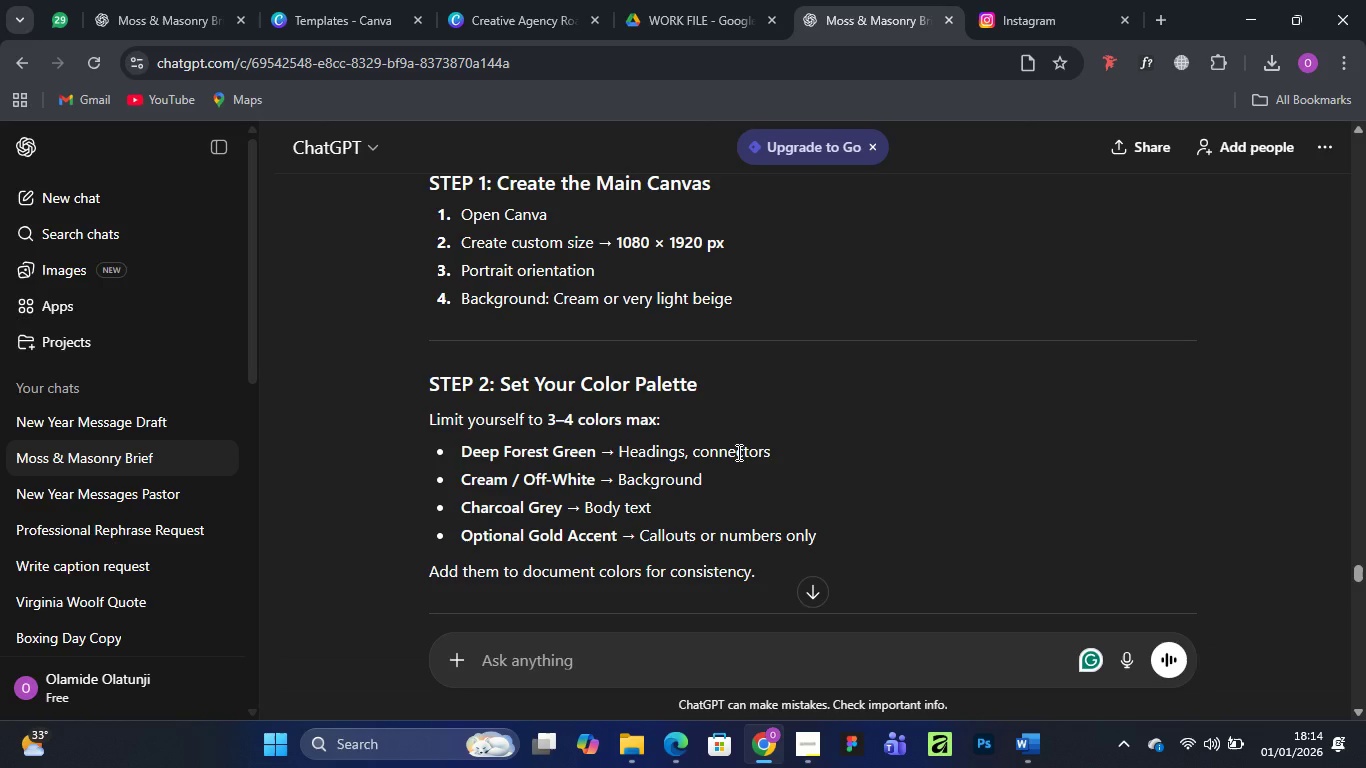 
wait(12.81)
 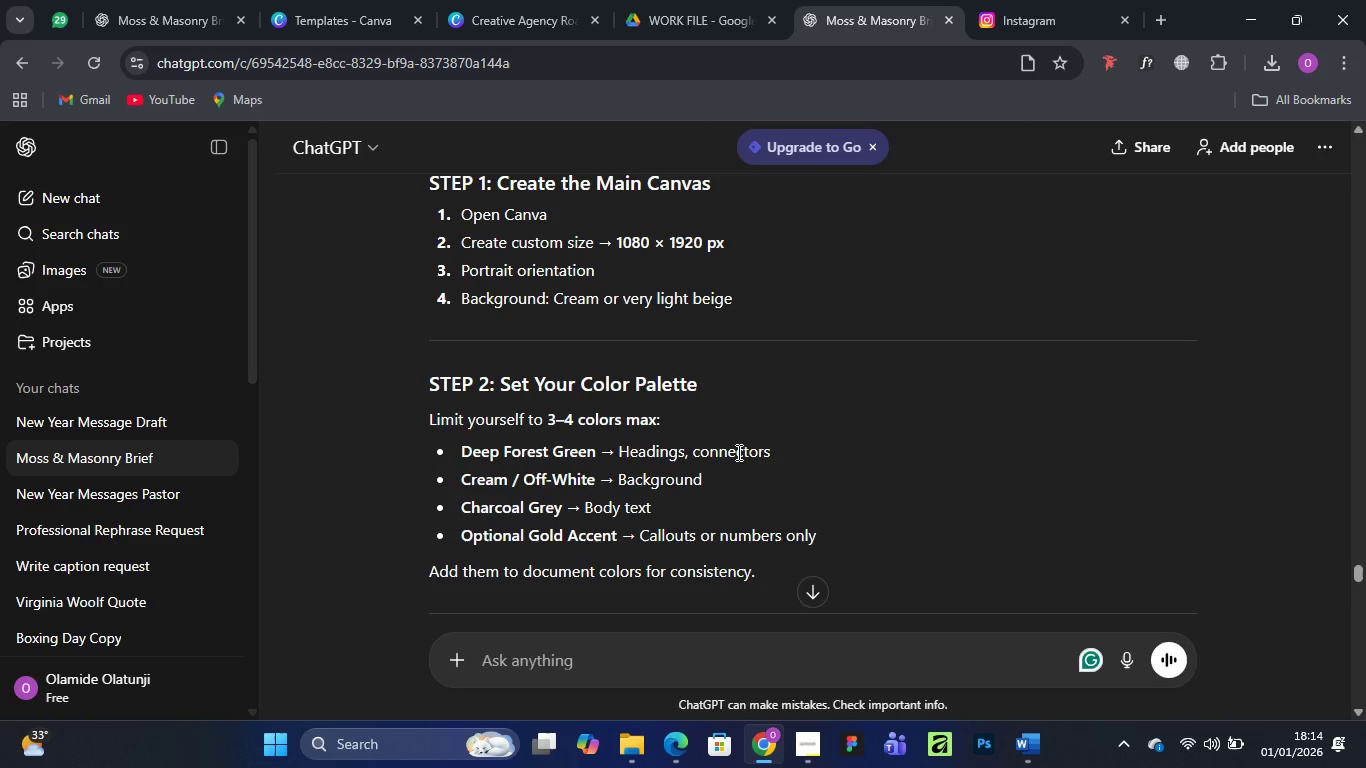 
scroll: coordinate [506, 572], scroll_direction: down, amount: 4.0
 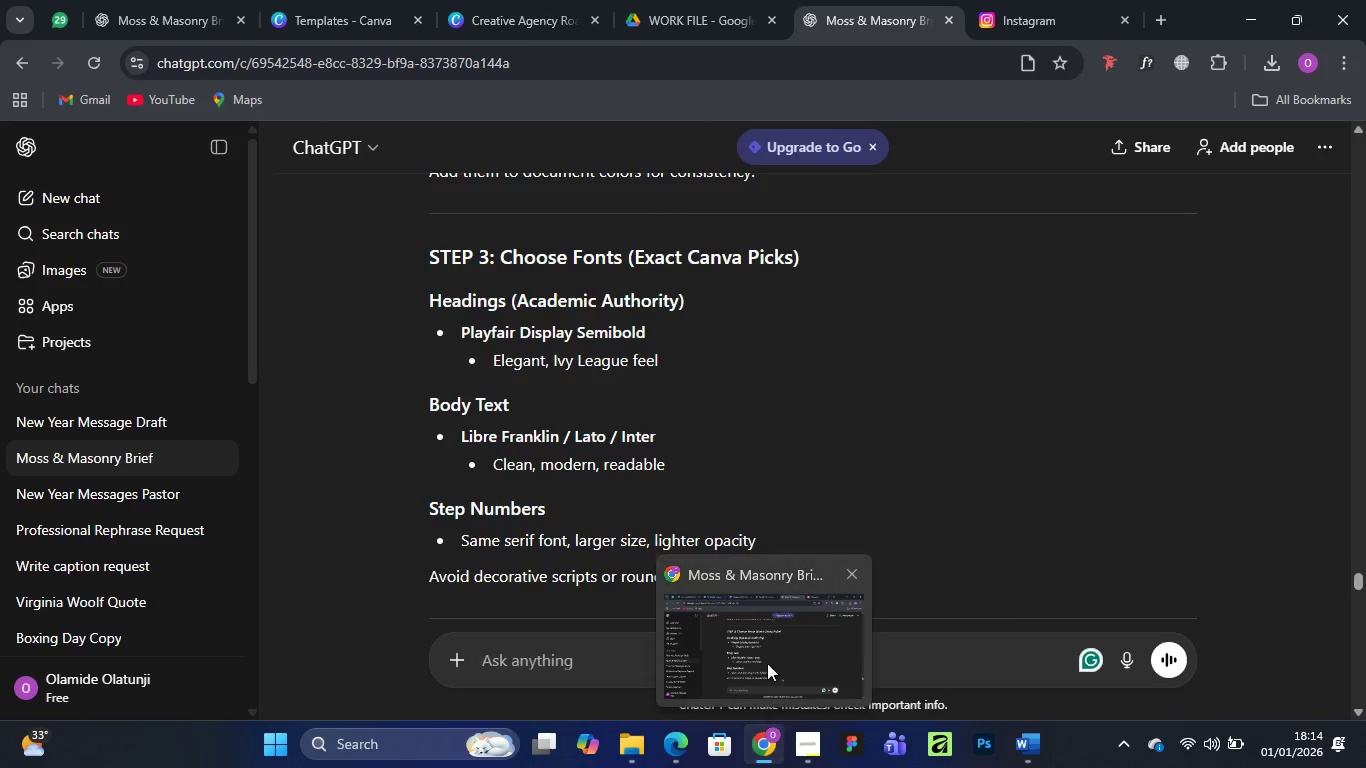 
wait(6.62)
 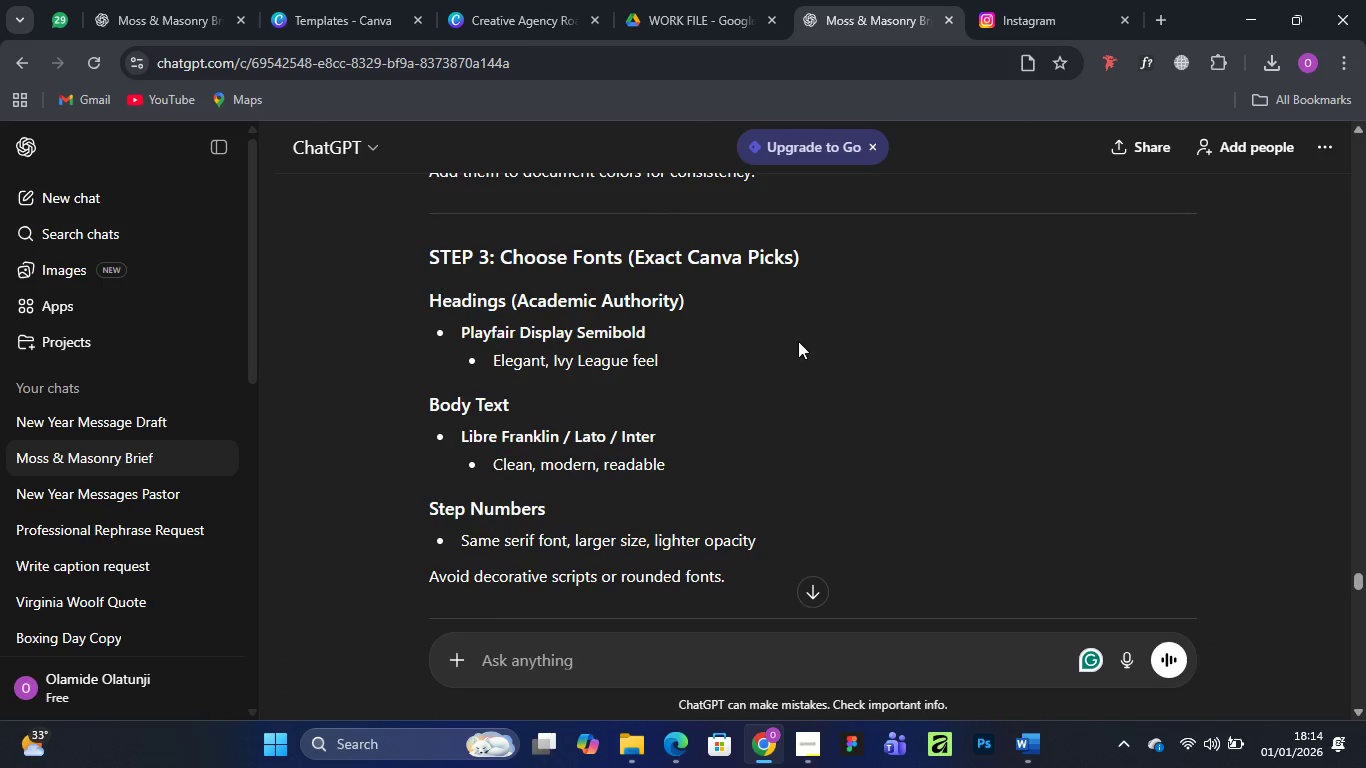 
scroll: coordinate [669, 401], scroll_direction: up, amount: 3.0
 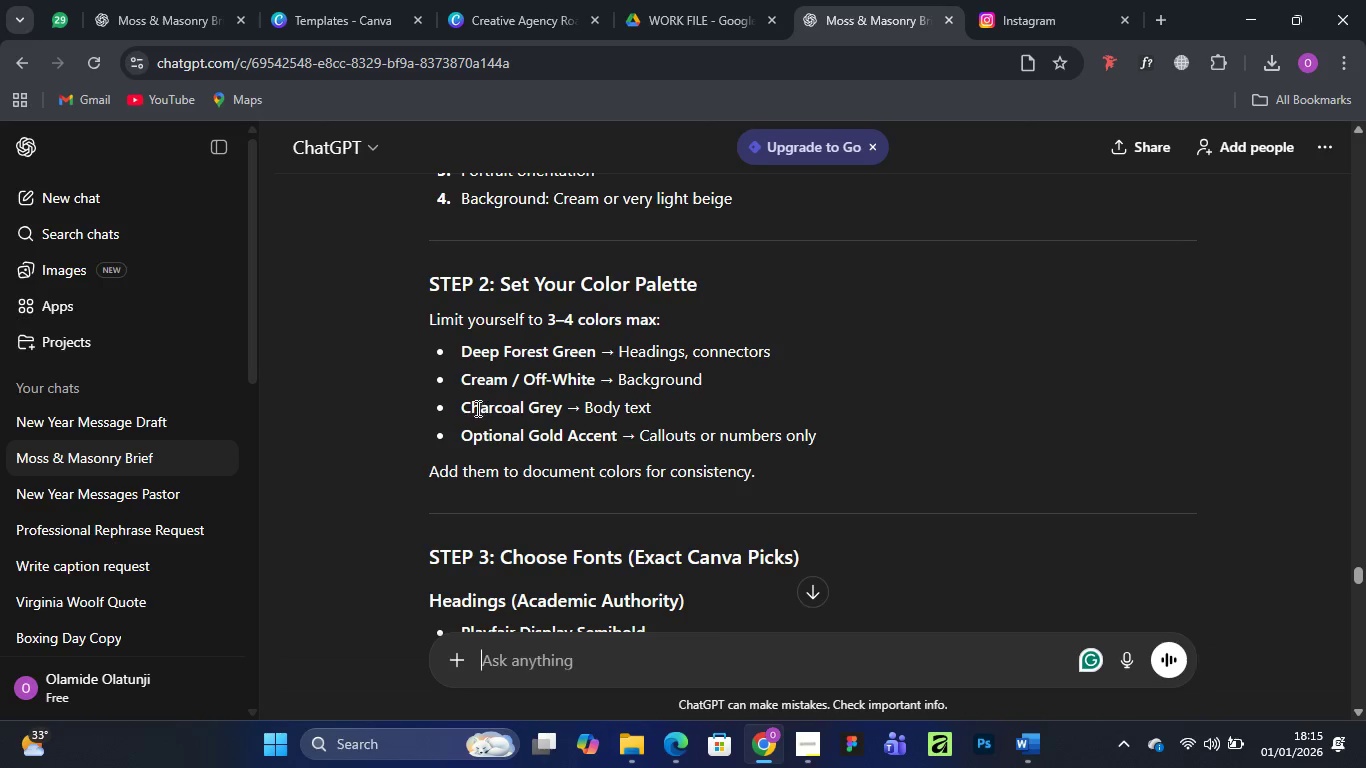 
wait(6.44)
 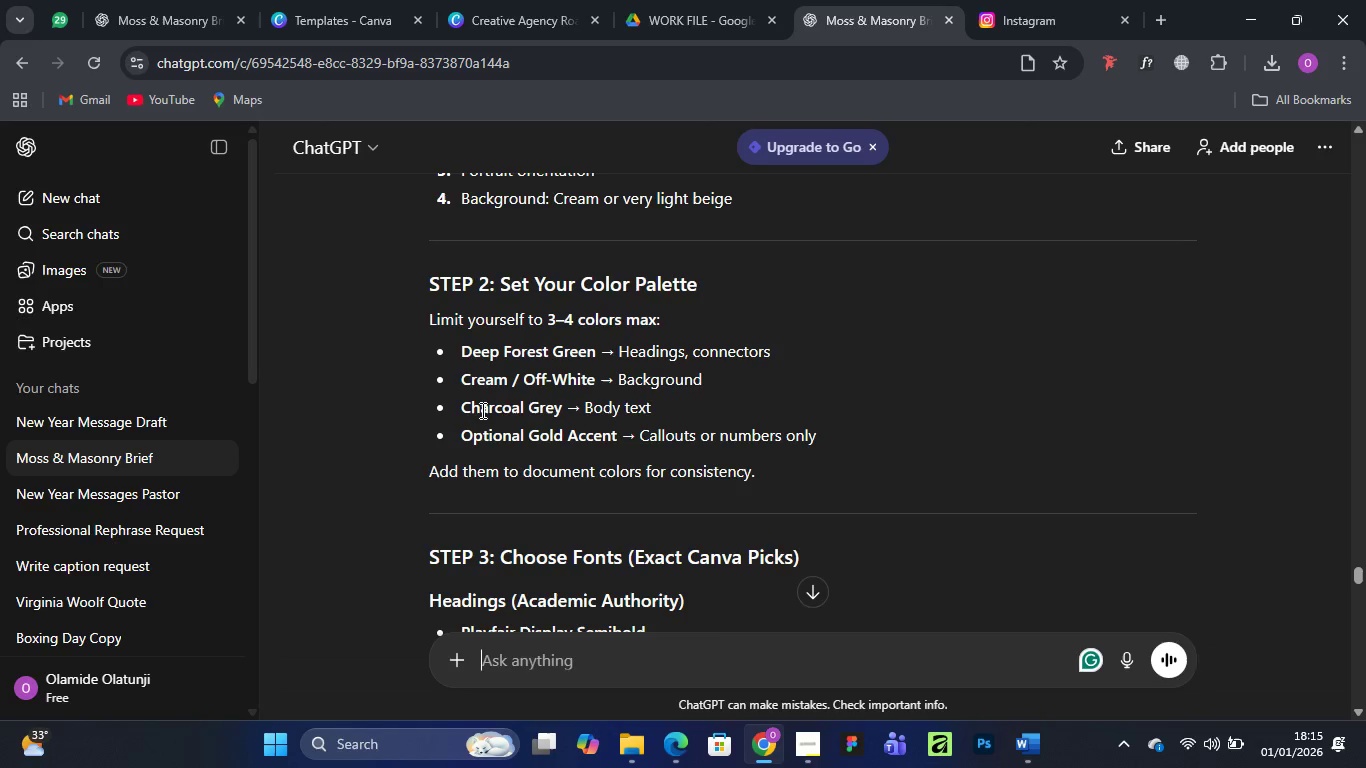 
left_click_drag(start_coordinate=[561, 408], to_coordinate=[464, 415])
 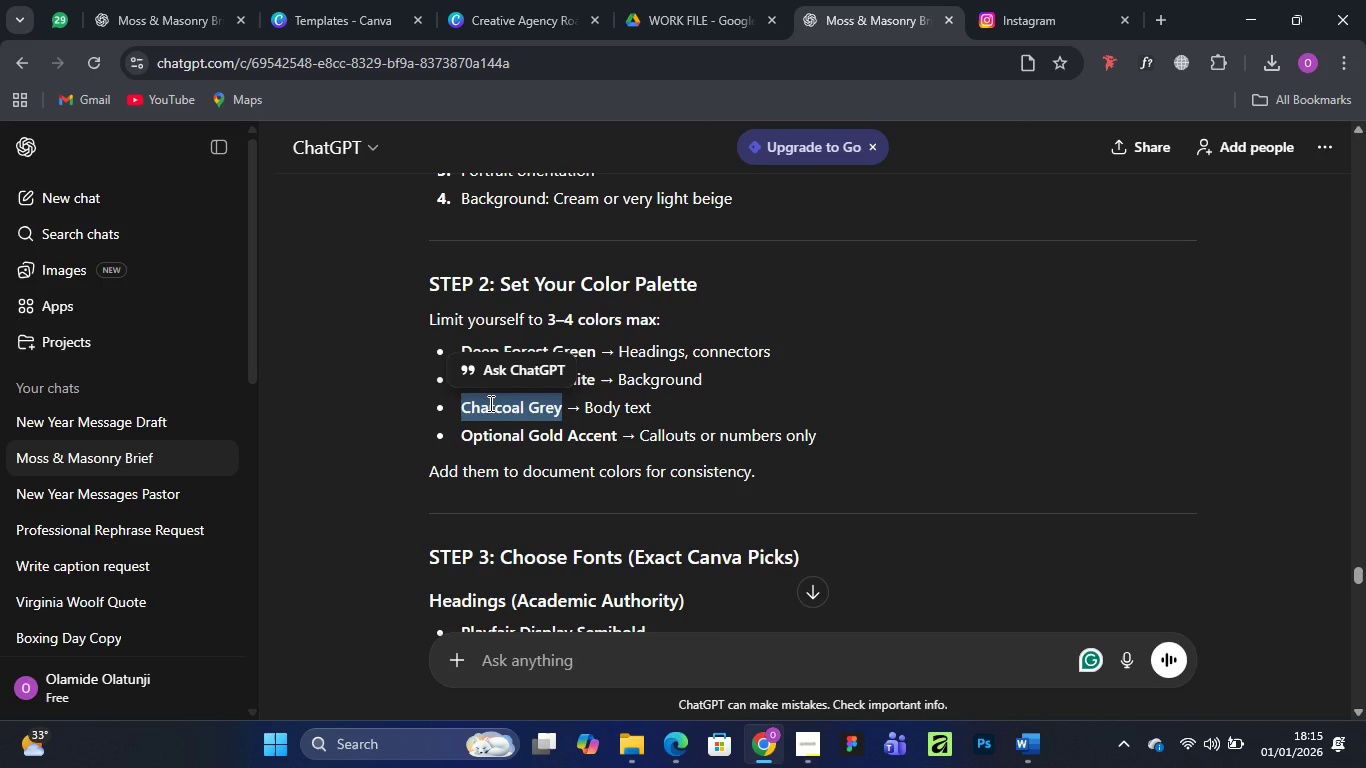 
right_click([489, 403])
 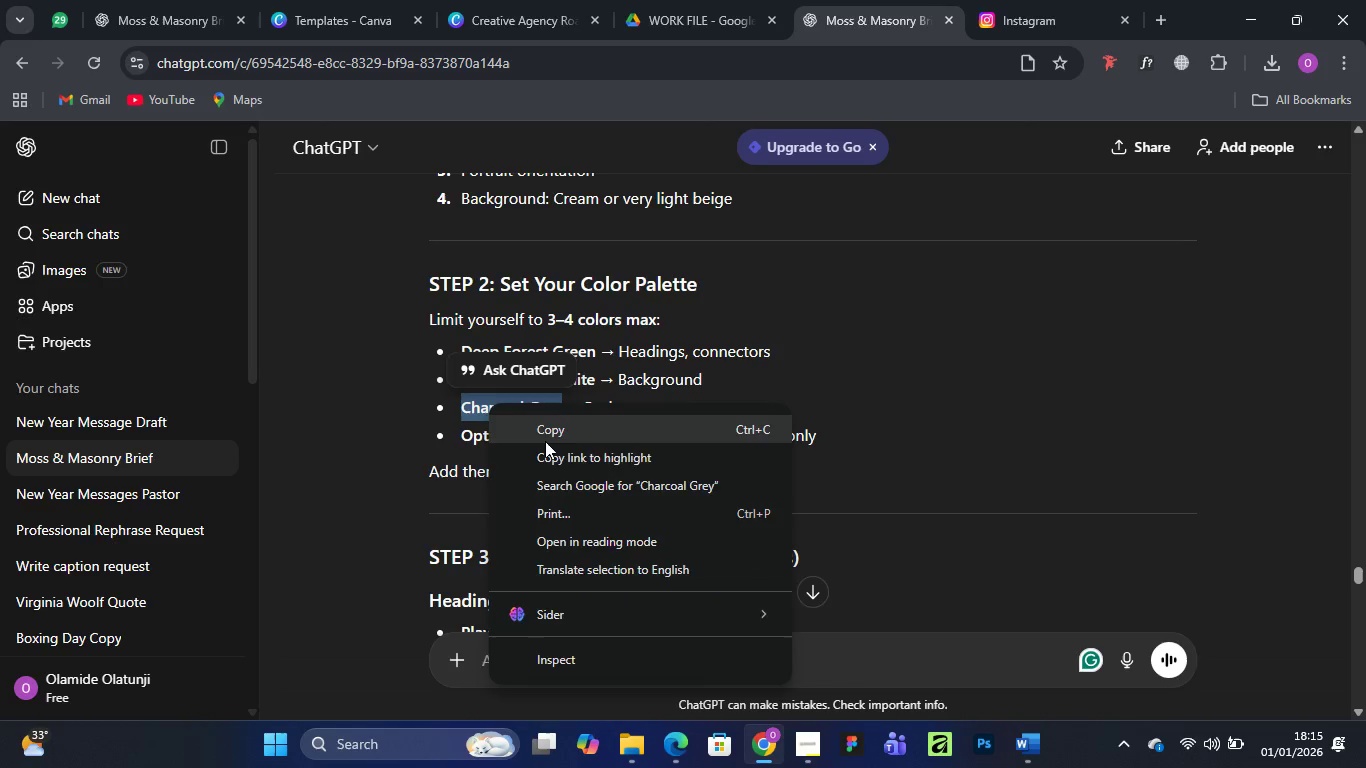 
left_click([545, 441])
 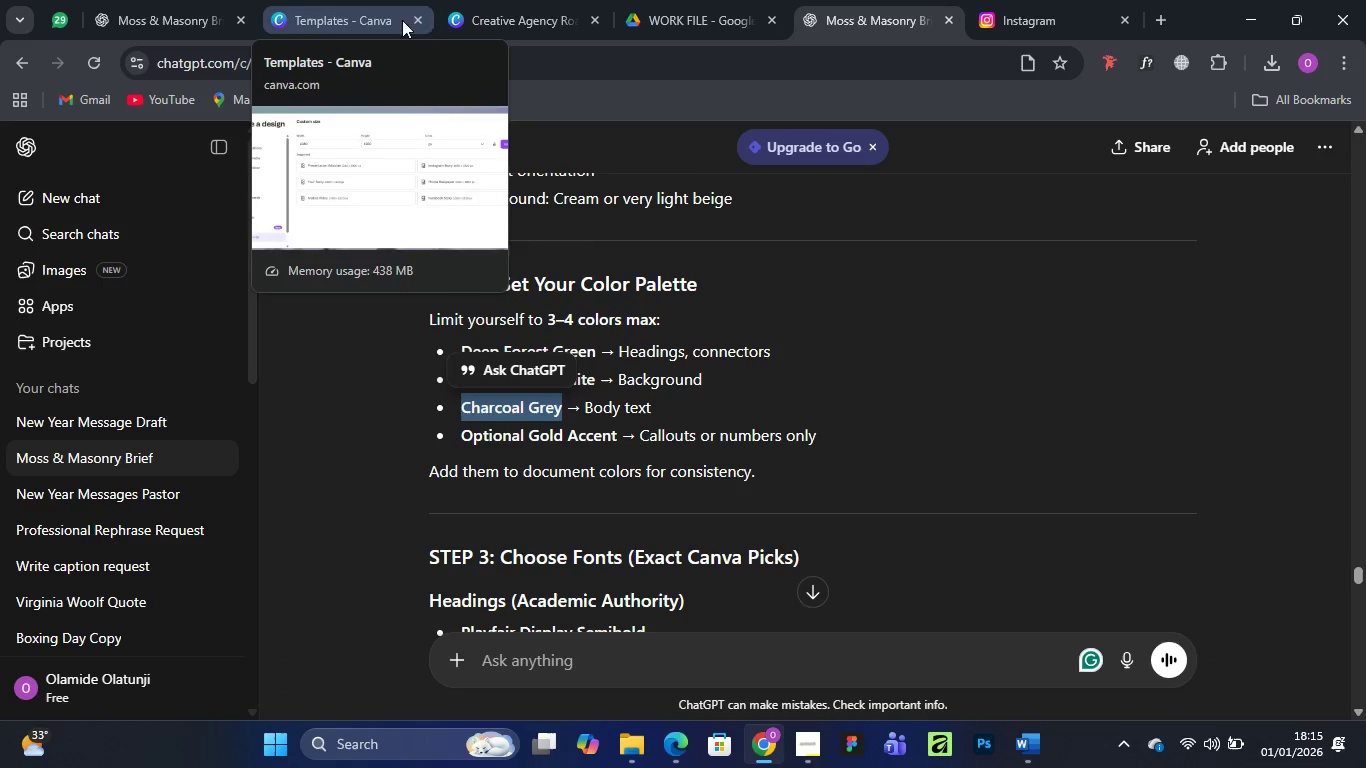 
left_click([523, 17])
 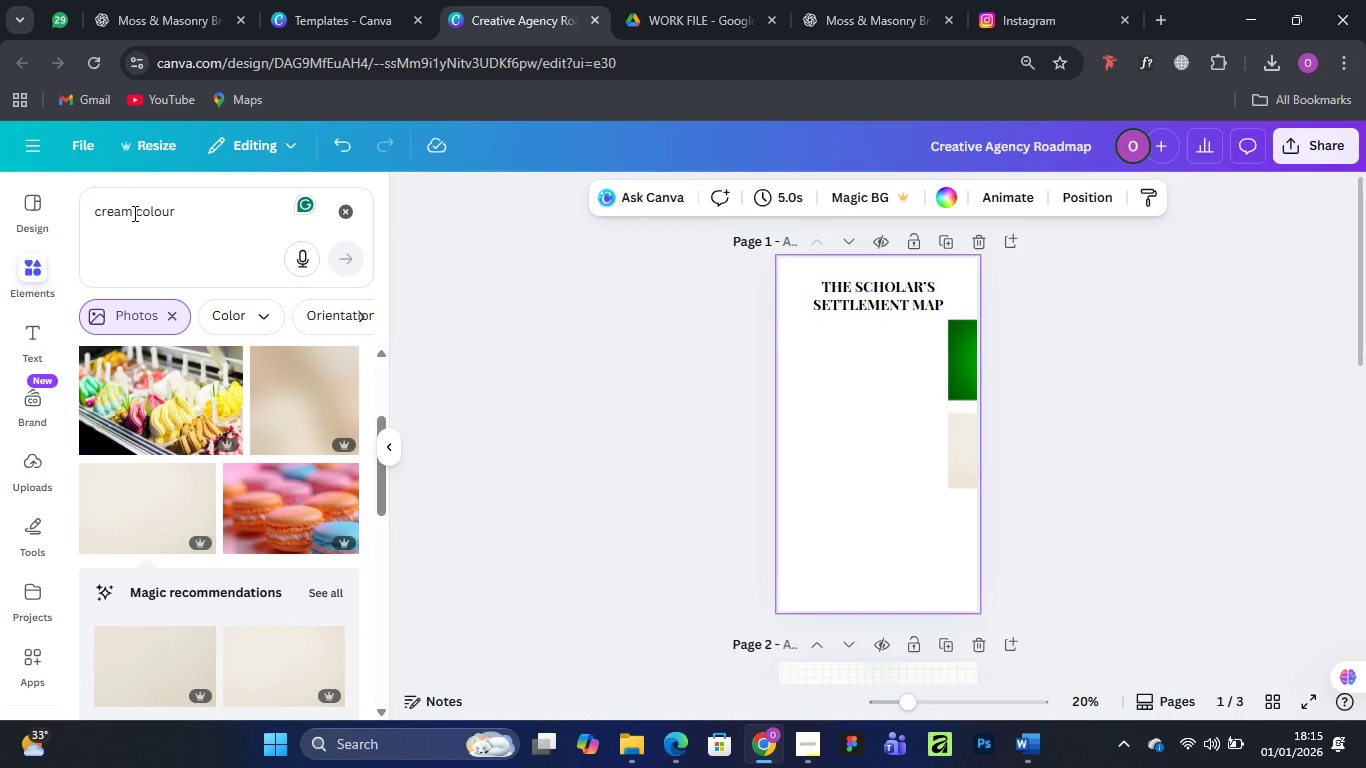 
left_click_drag(start_coordinate=[130, 213], to_coordinate=[95, 214])
 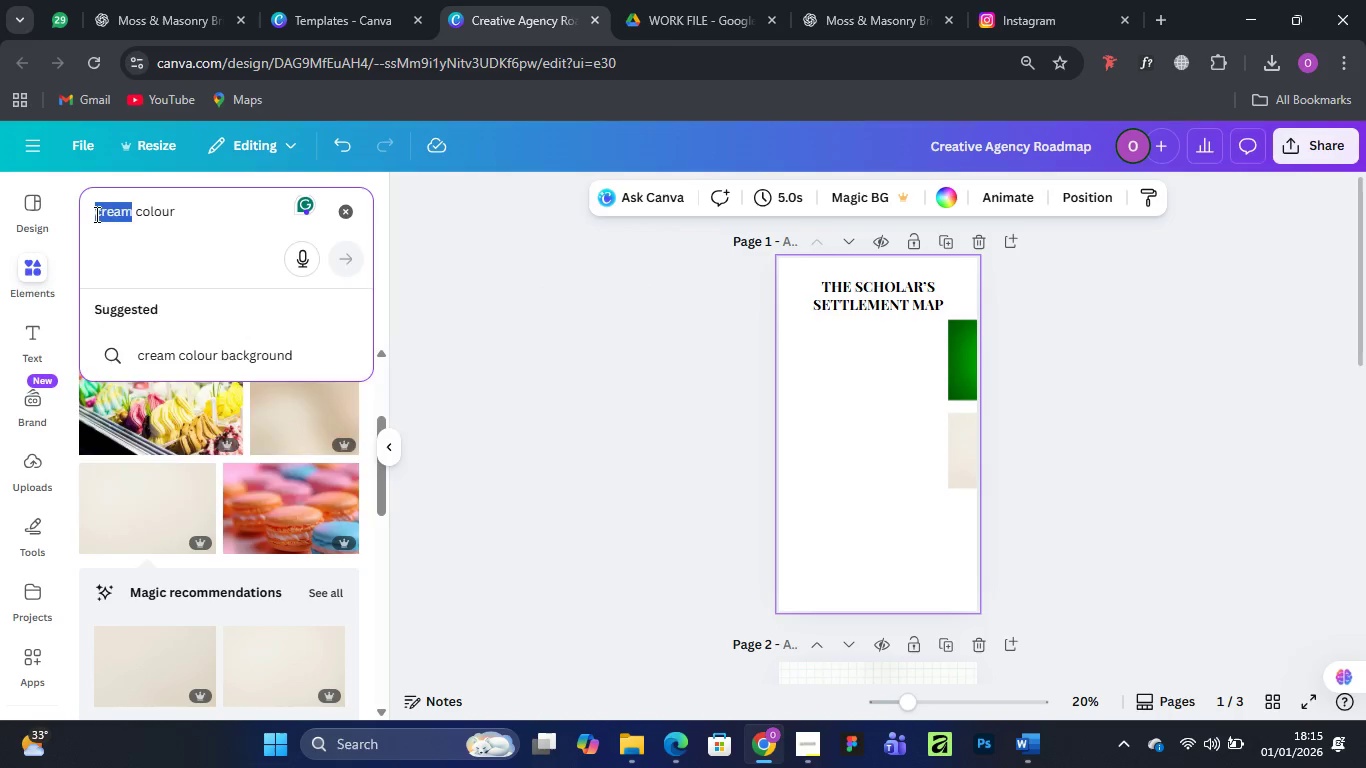 
key(Backspace)
 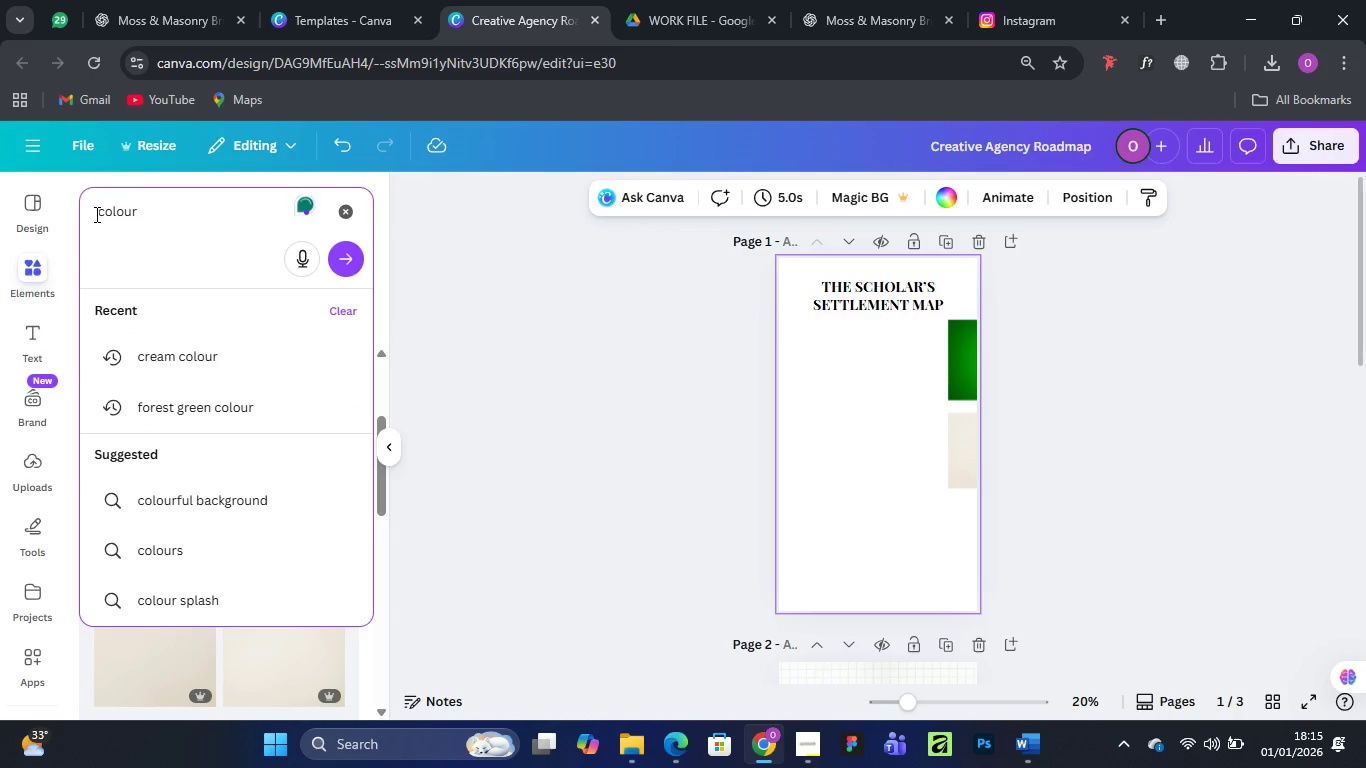 
key(Control+V)
 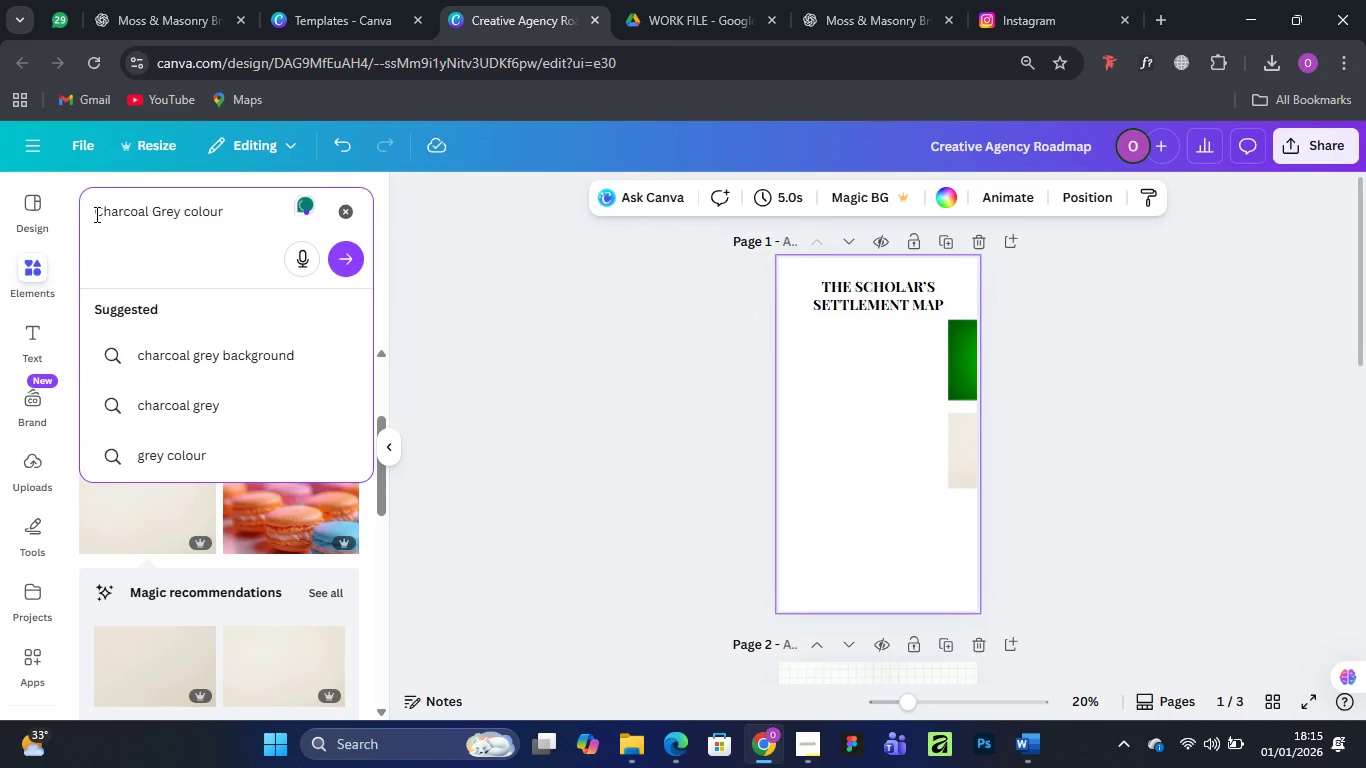 
key(Enter)
 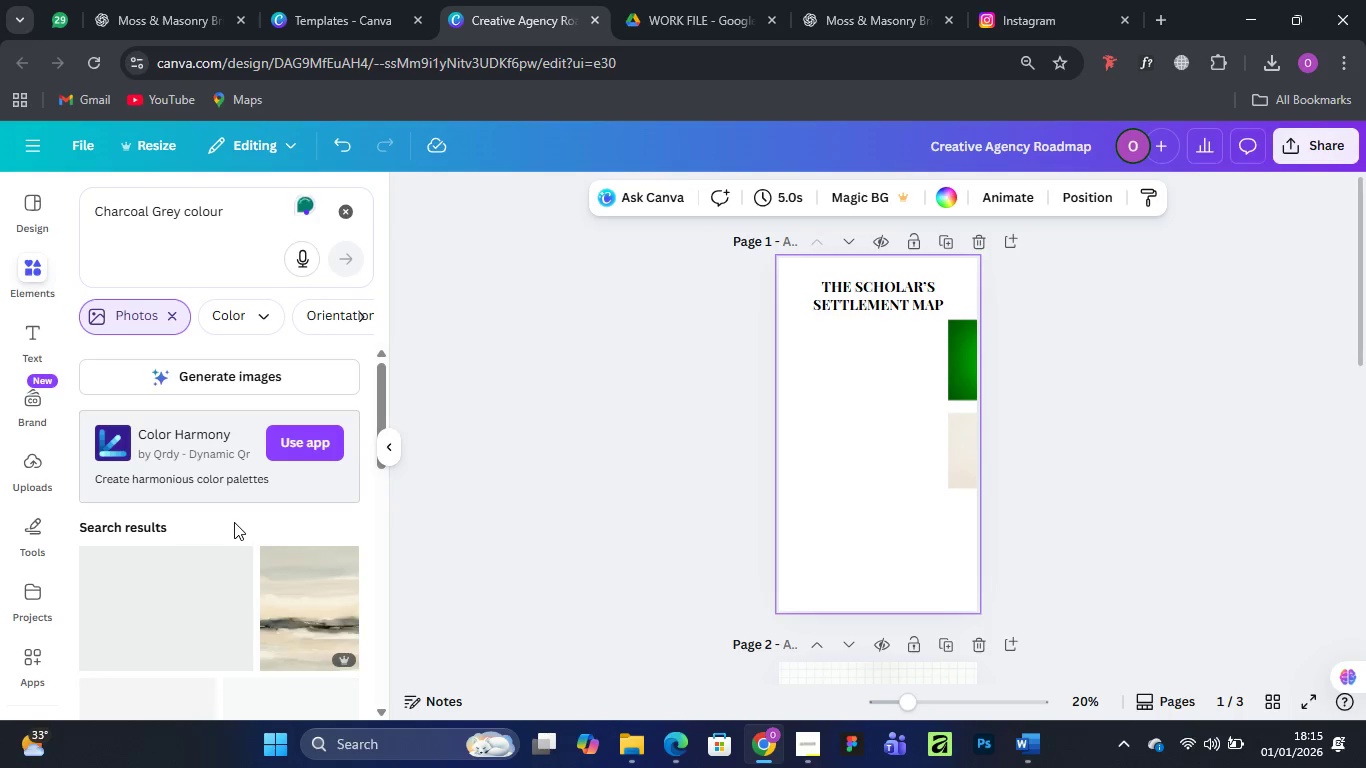 
mouse_move([244, 605])
 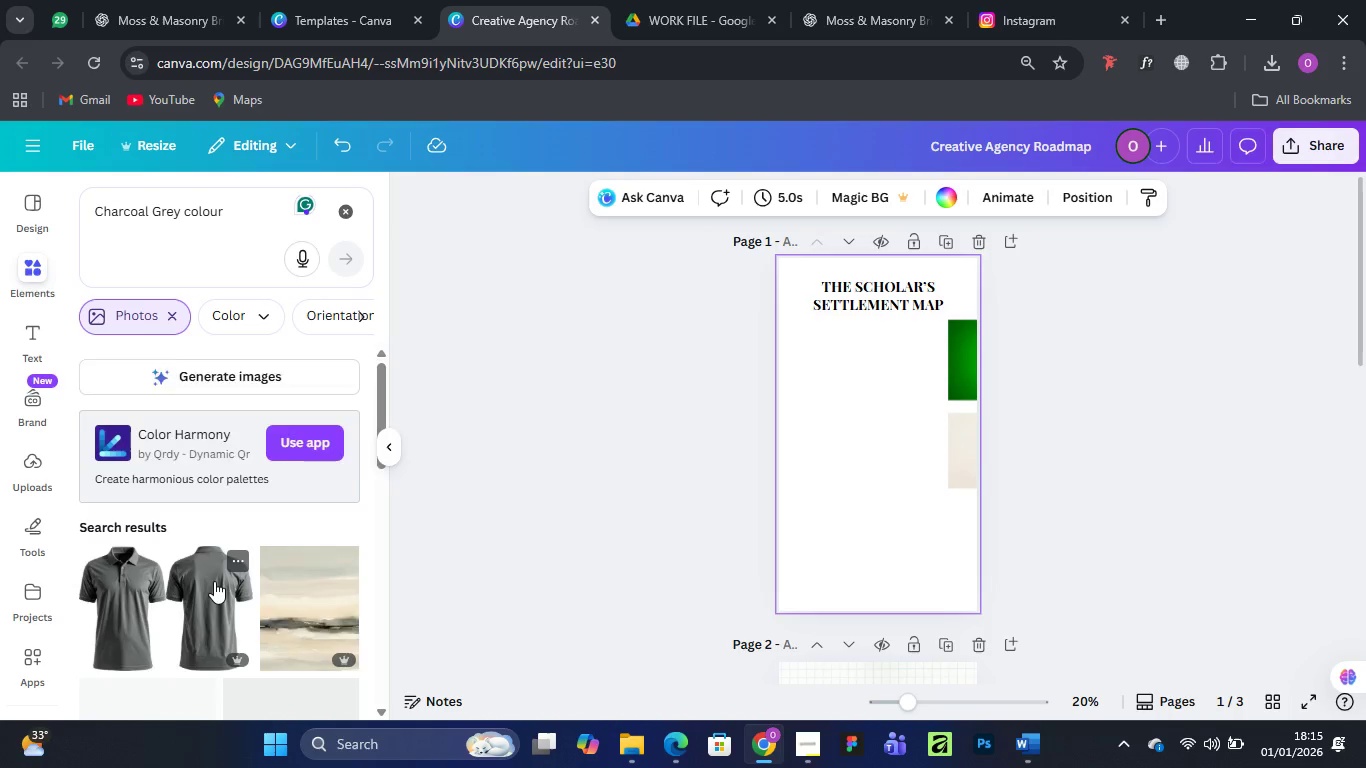 
scroll: coordinate [178, 509], scroll_direction: down, amount: 4.0
 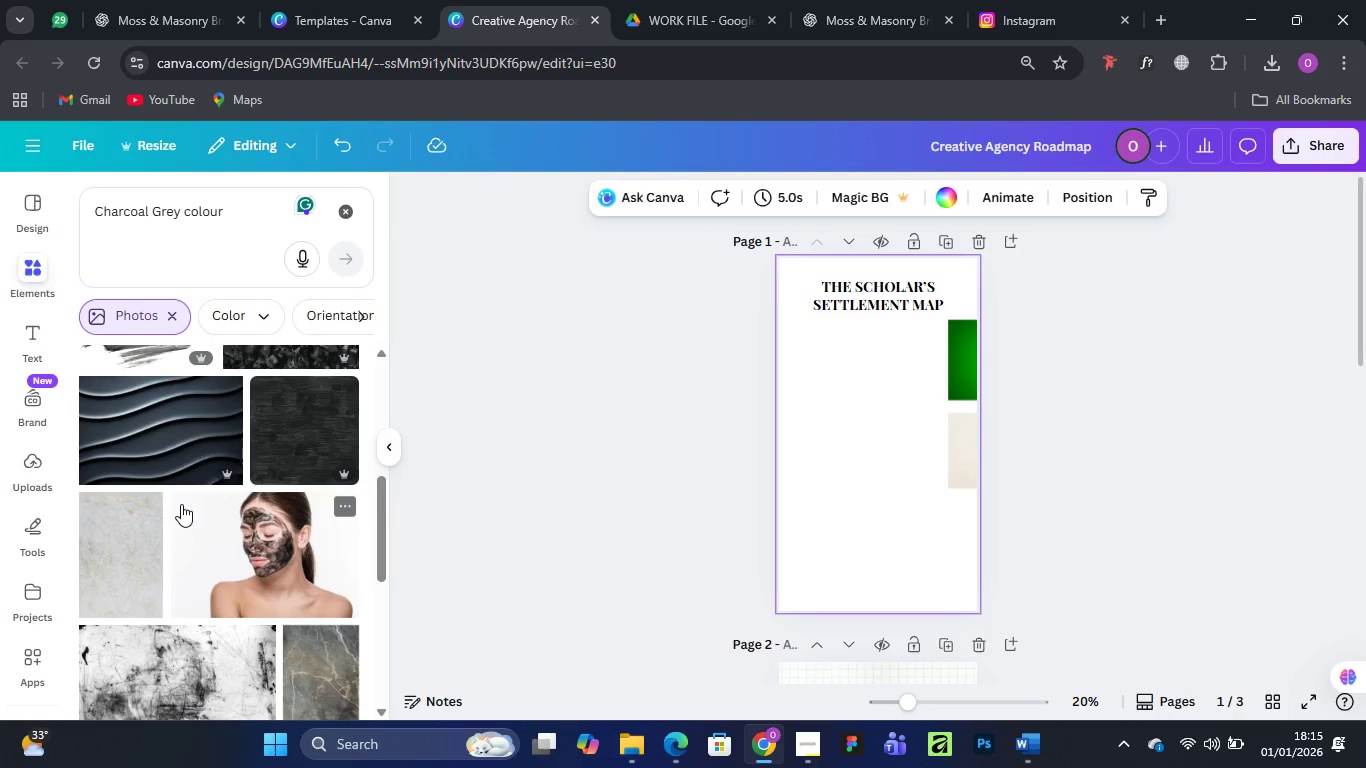 
scroll: coordinate [181, 504], scroll_direction: up, amount: 1.0
 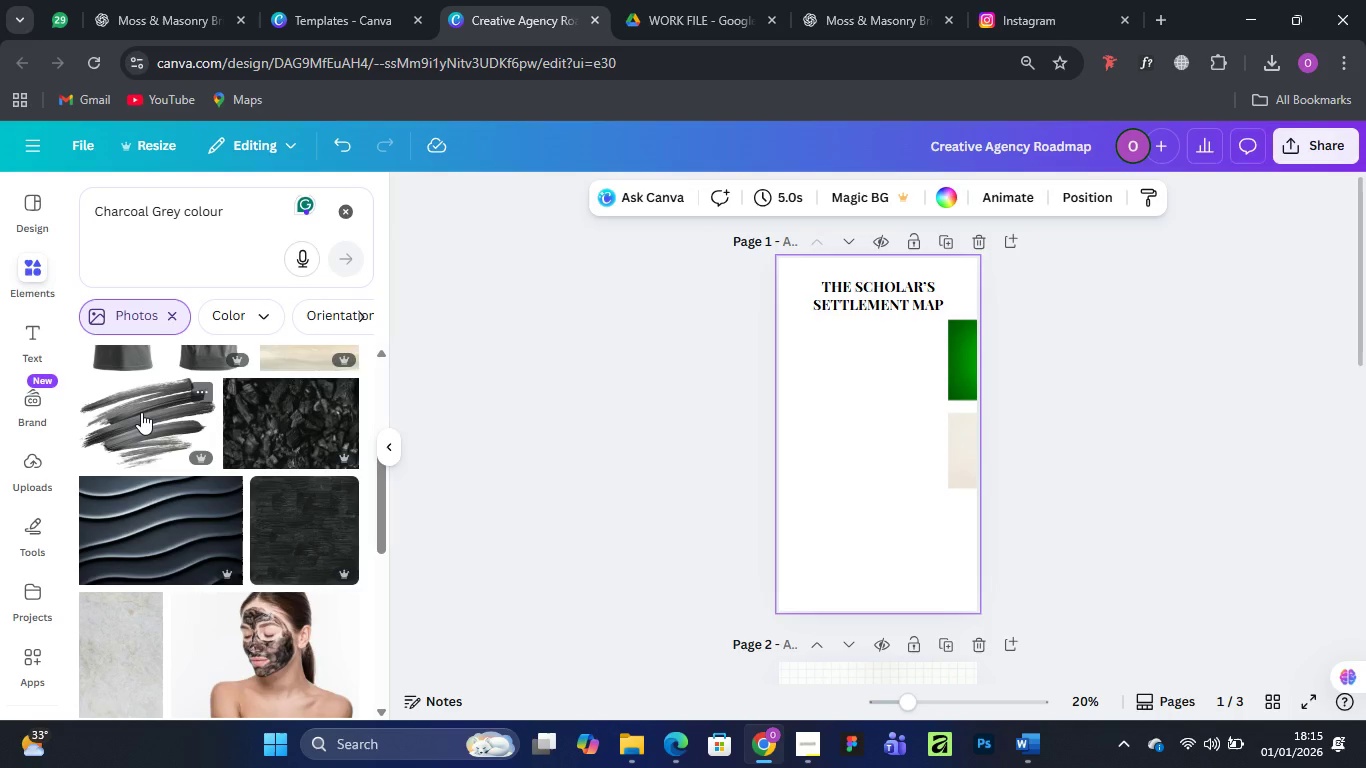 
left_click([141, 412])
 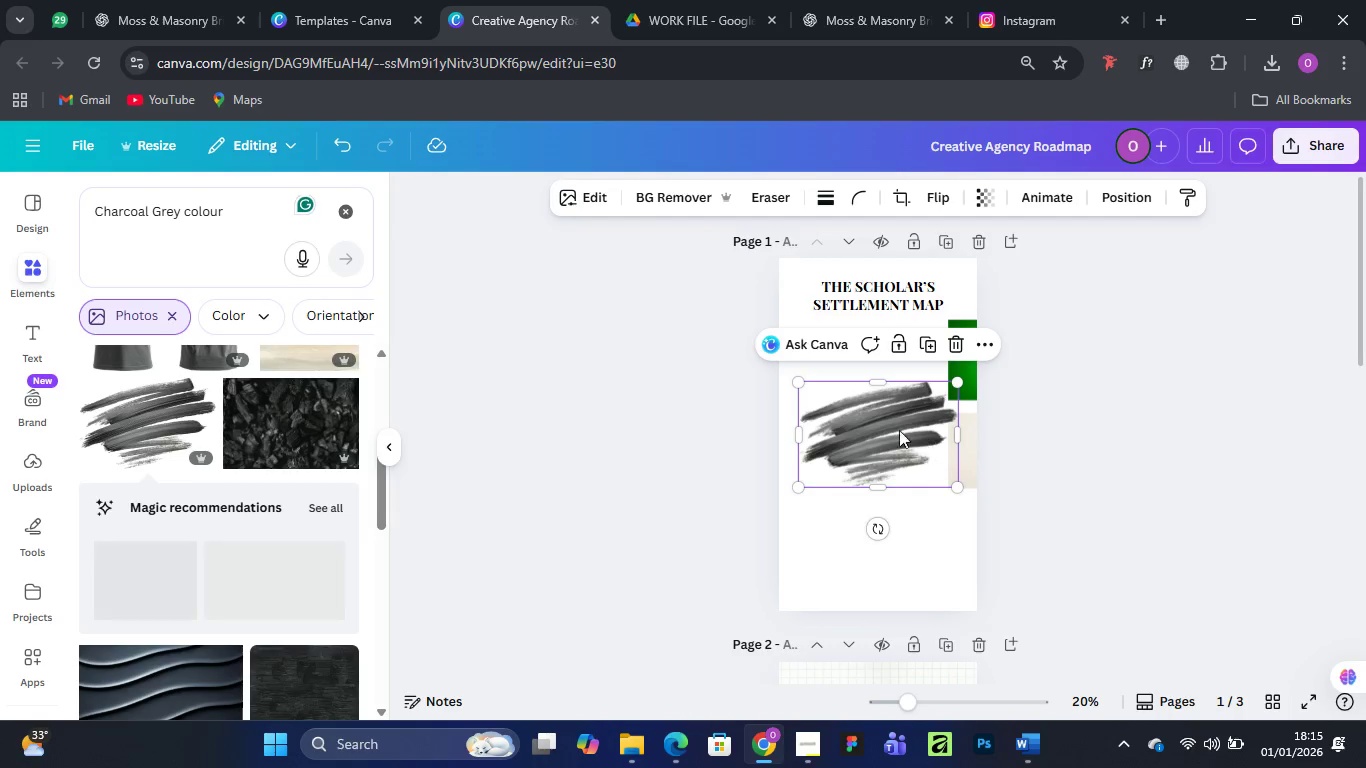 
left_click_drag(start_coordinate=[865, 411], to_coordinate=[993, 508])
 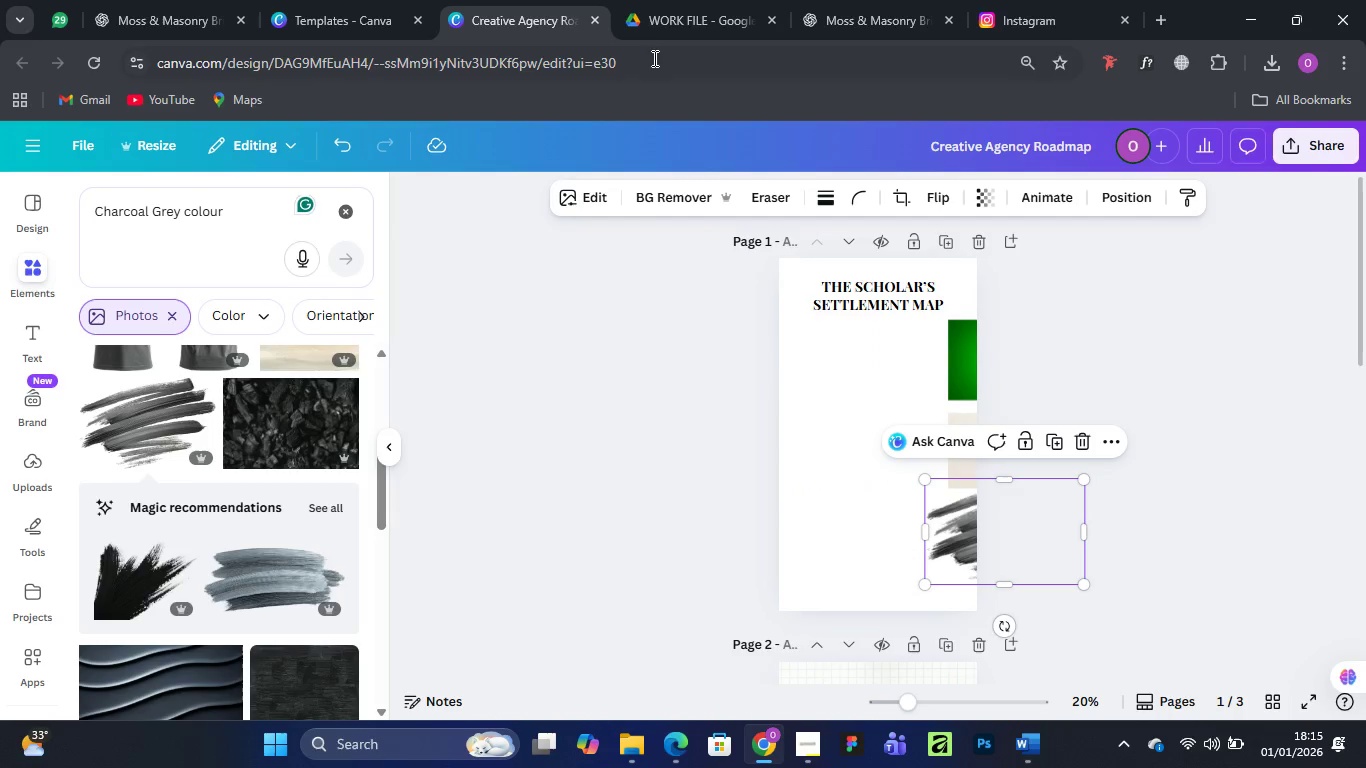 
left_click([831, 15])
 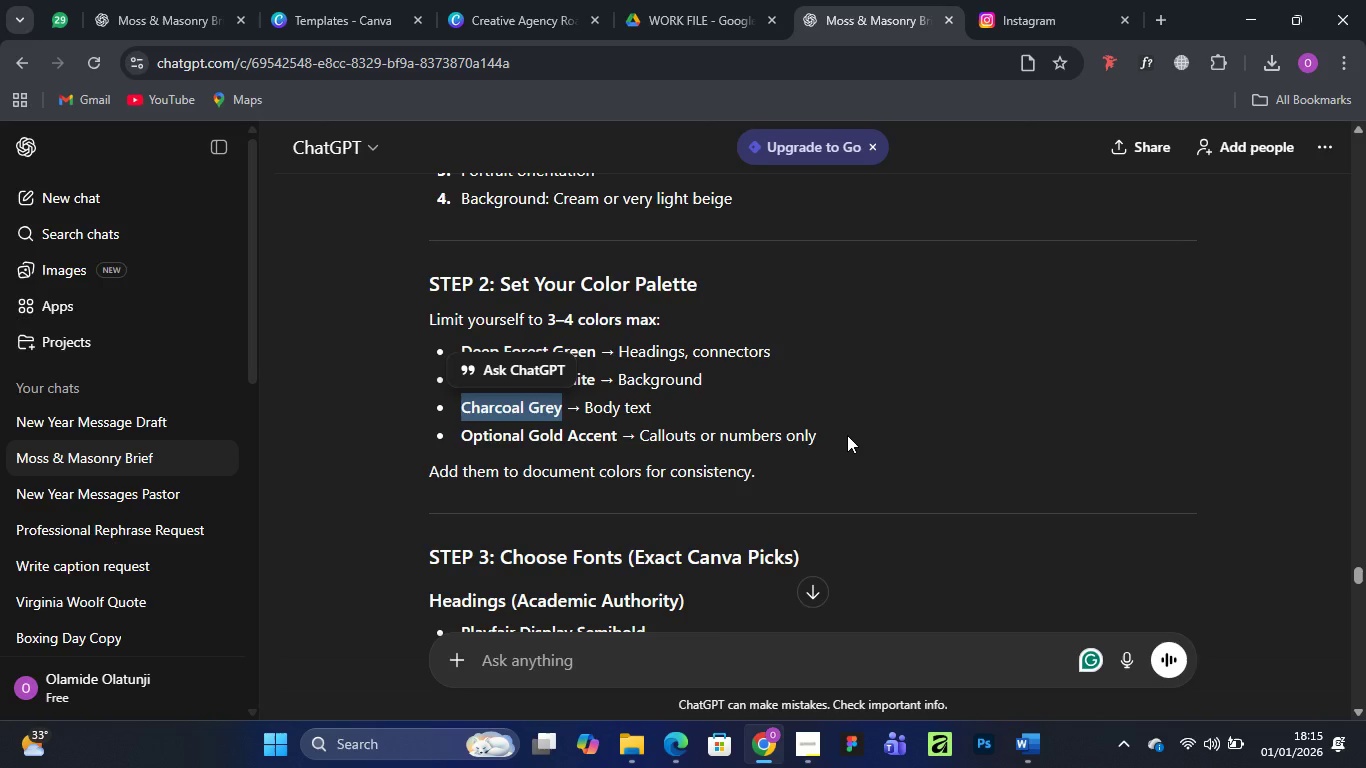 
wait(10.48)
 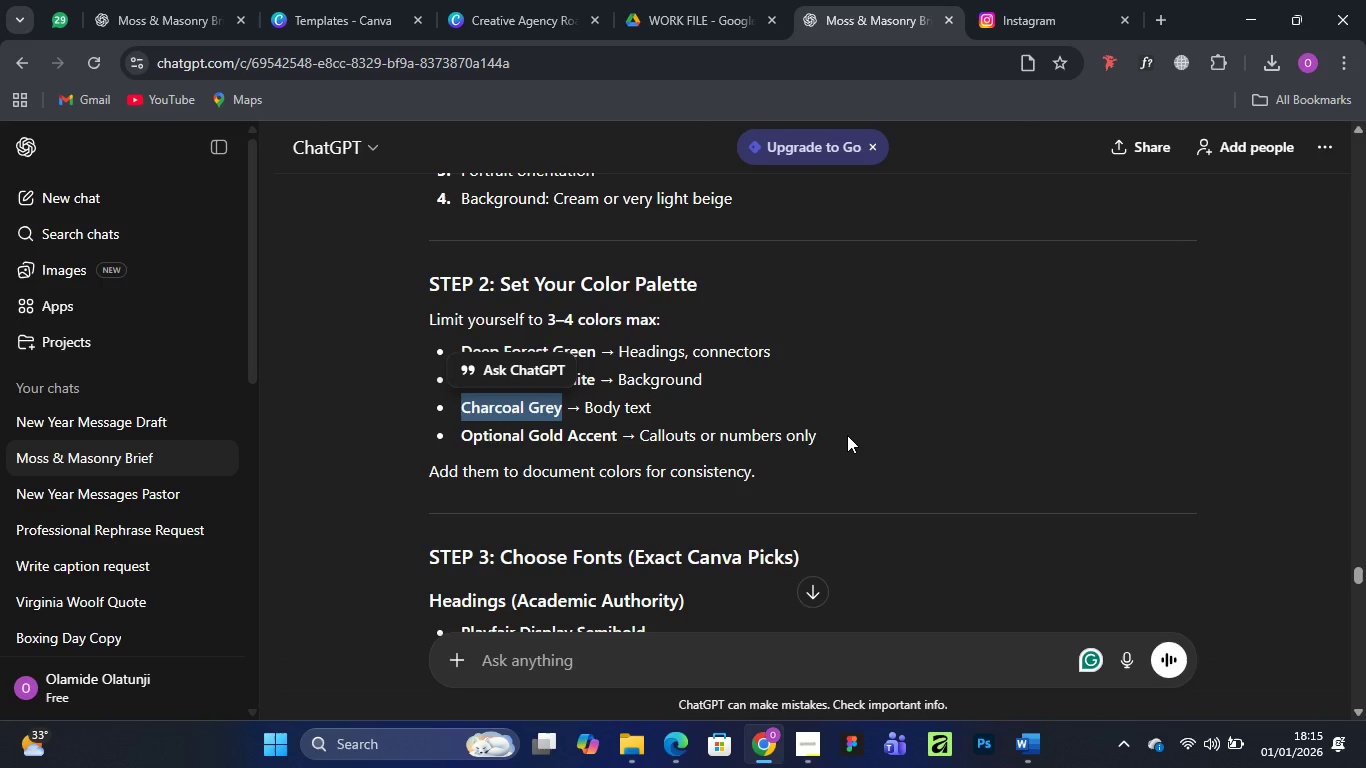 
scroll: coordinate [651, 443], scroll_direction: down, amount: 2.0
 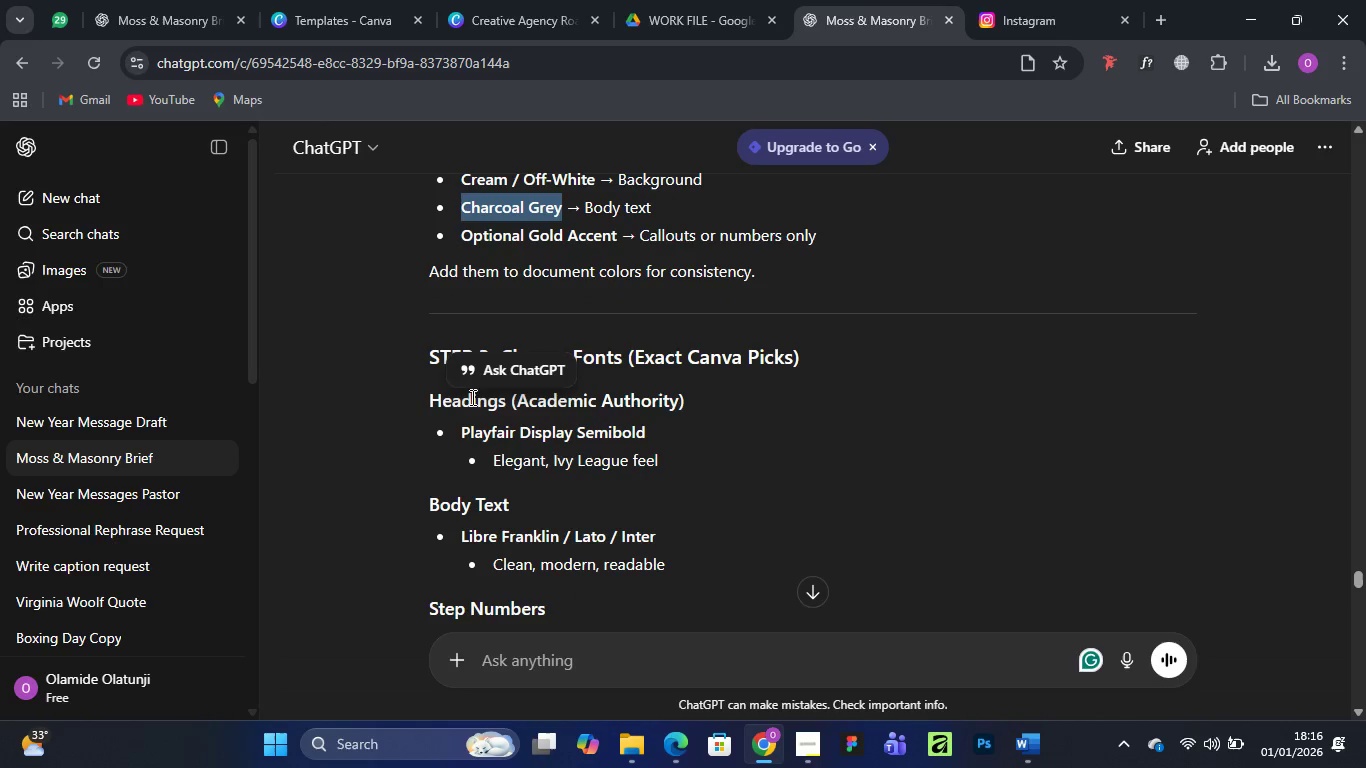 
wait(8.82)
 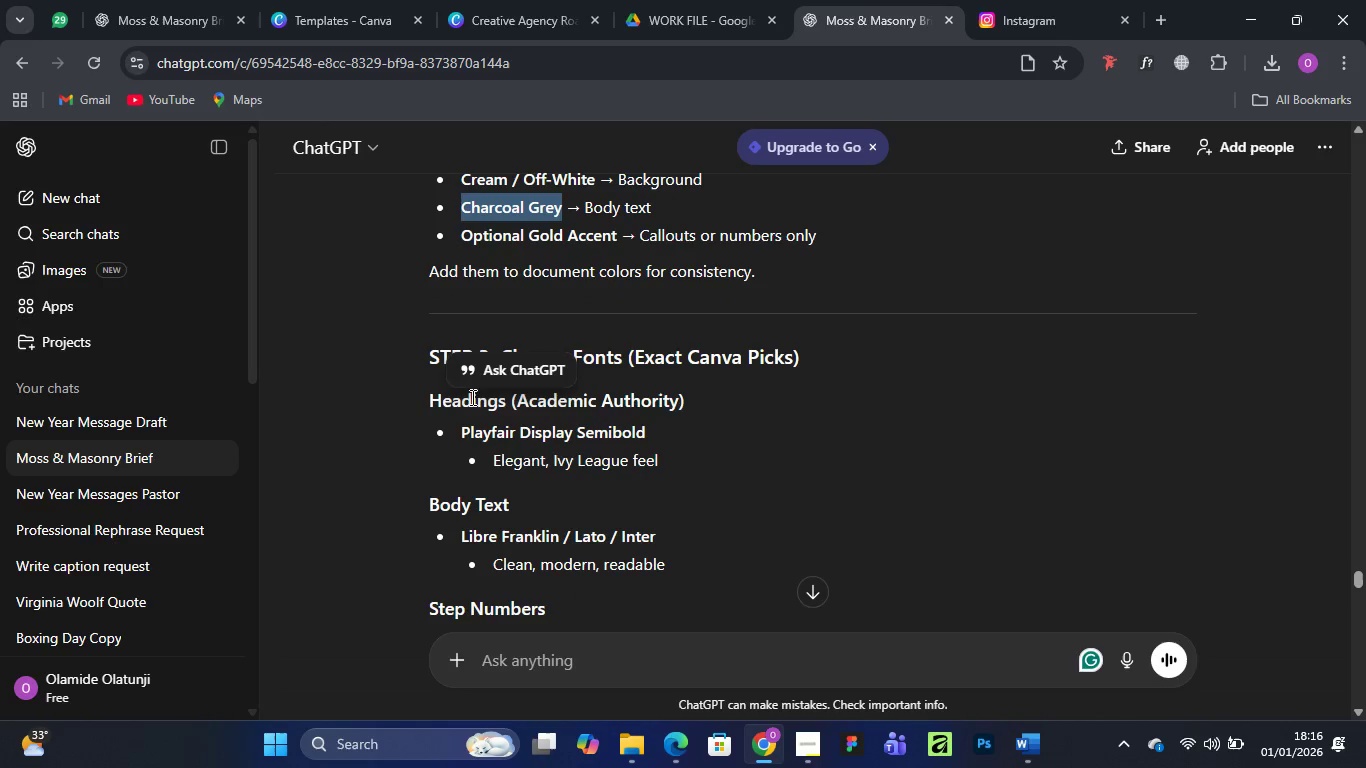 
left_click_drag(start_coordinate=[495, 460], to_coordinate=[549, 460])
 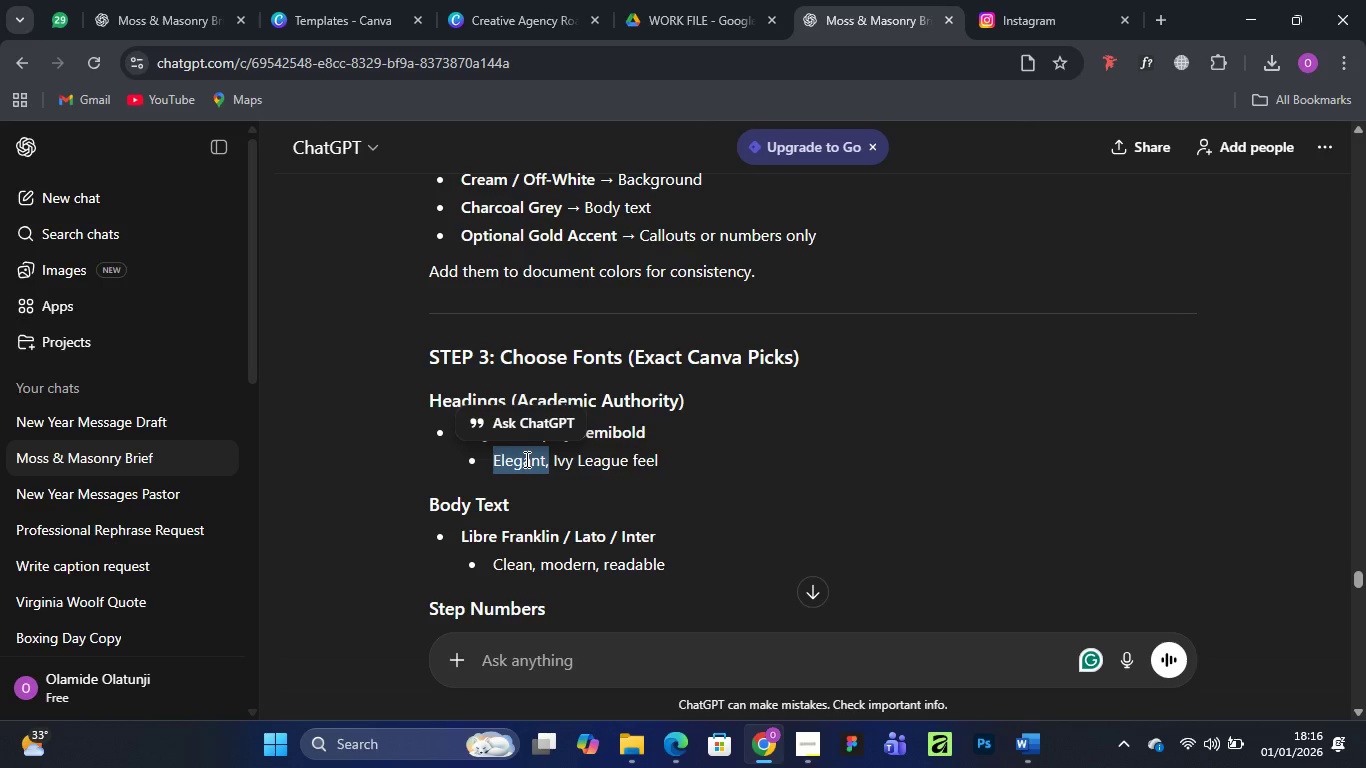 
right_click([525, 459])
 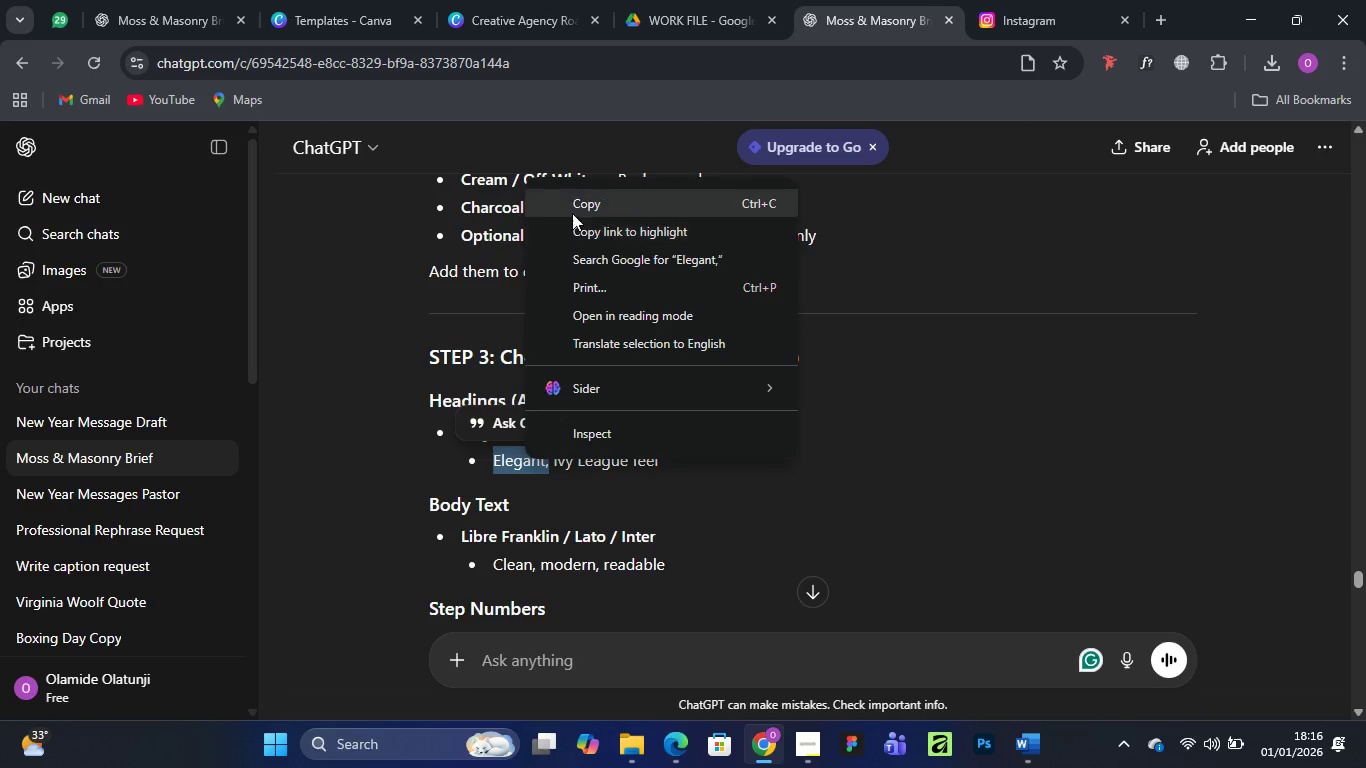 
left_click([576, 205])
 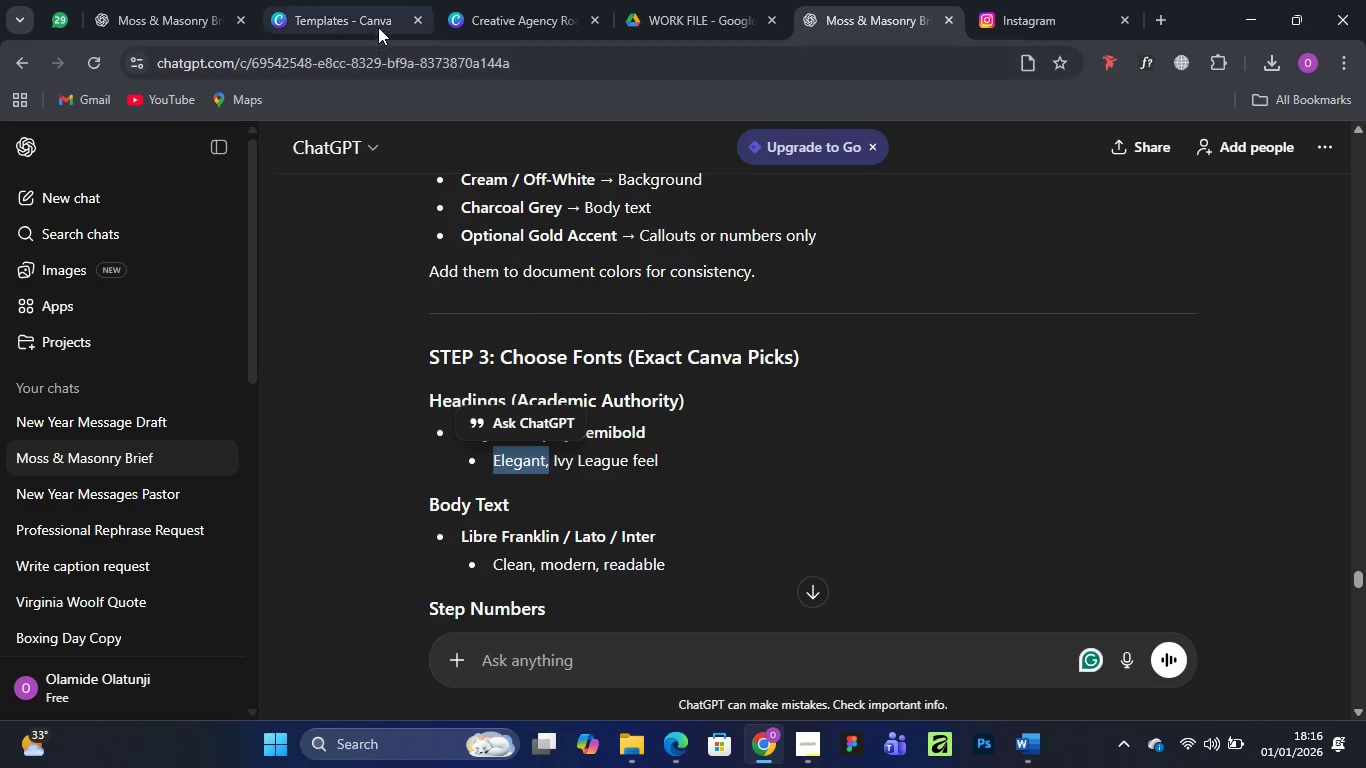 
left_click([526, 8])
 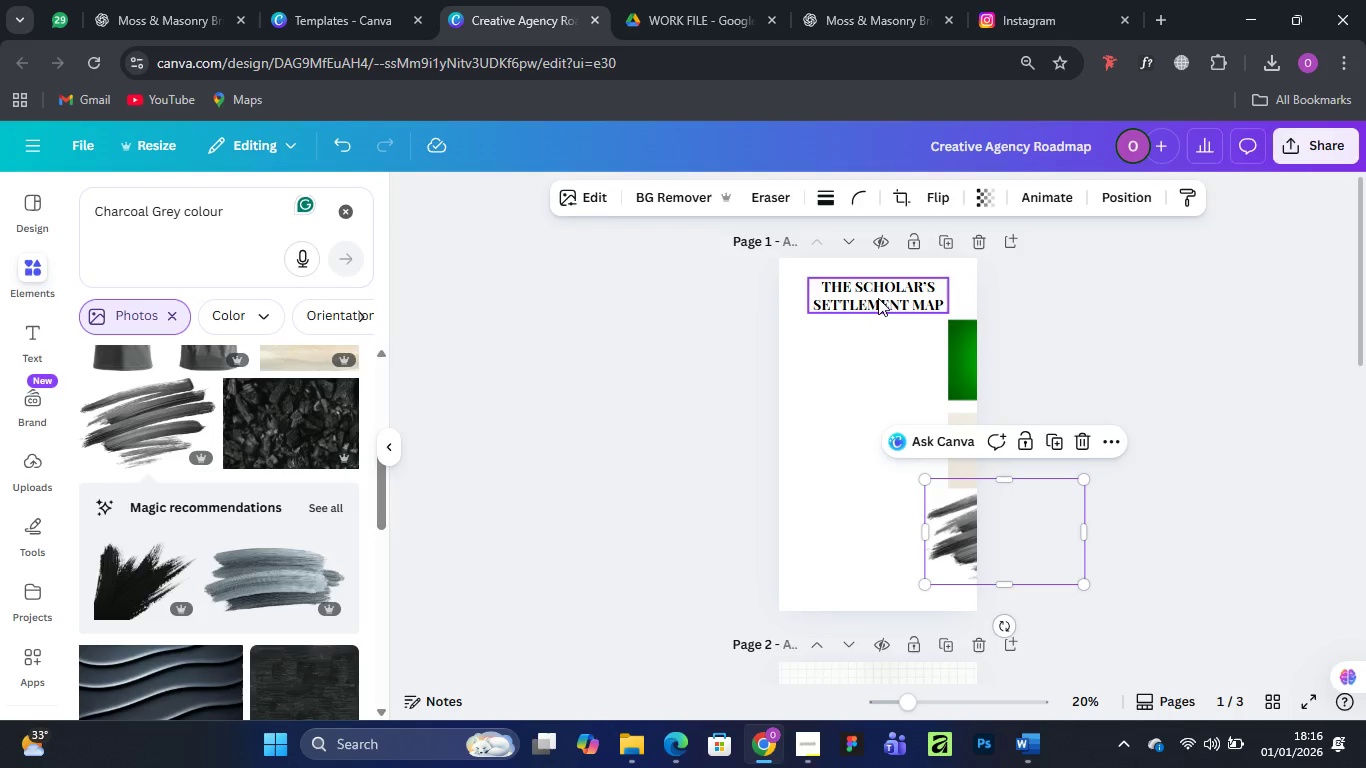 
left_click([878, 298])
 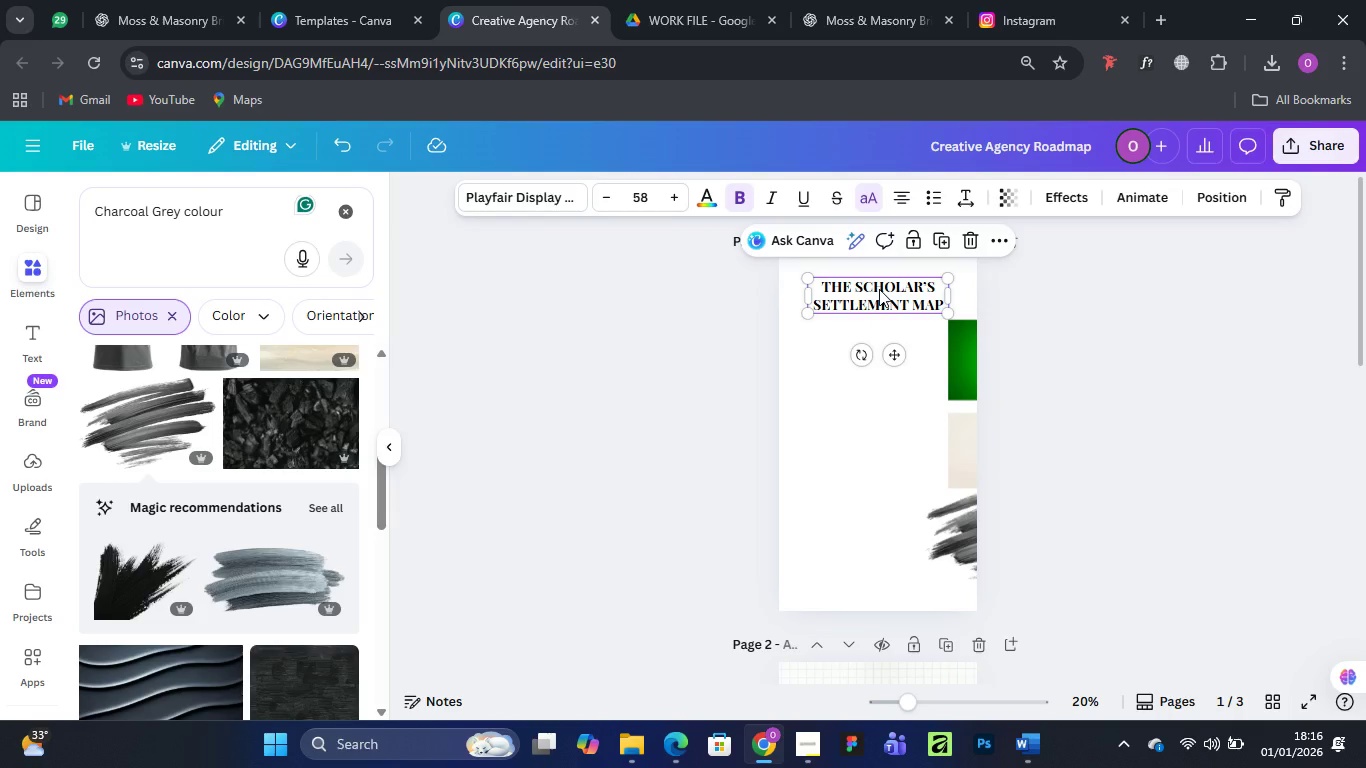 
hold_key(key=AltLeft, duration=0.77)
left_click_drag(start_coordinate=[879, 289], to_coordinate=[852, 400])
 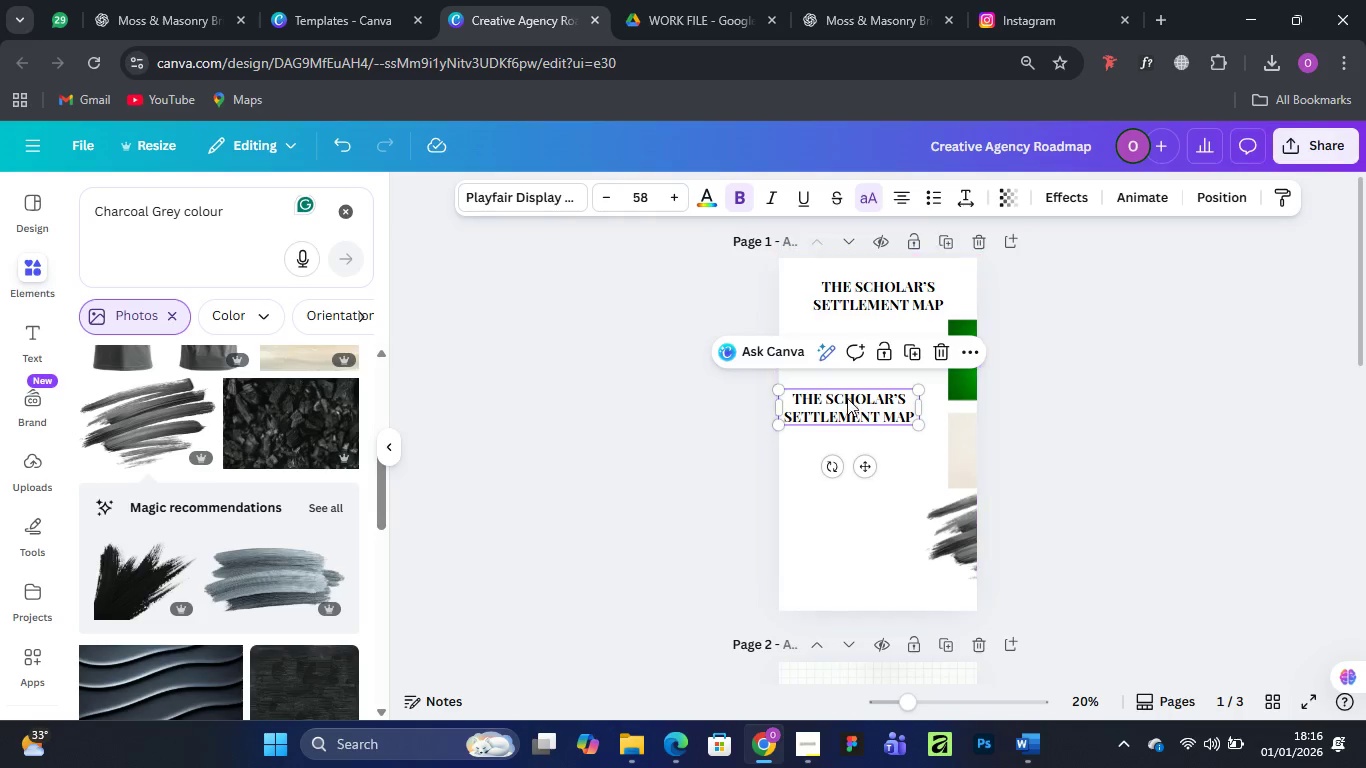 
left_click([849, 402])
 